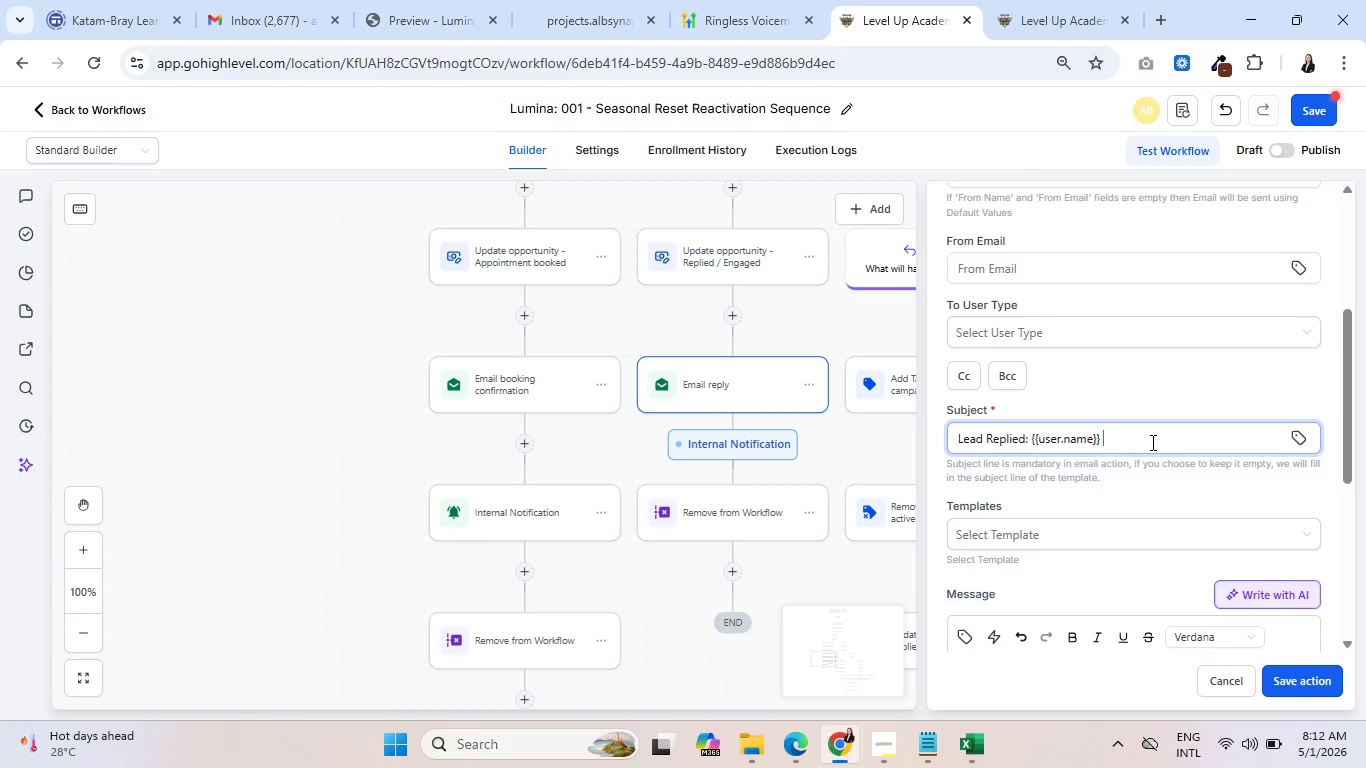 
key(Minus)
 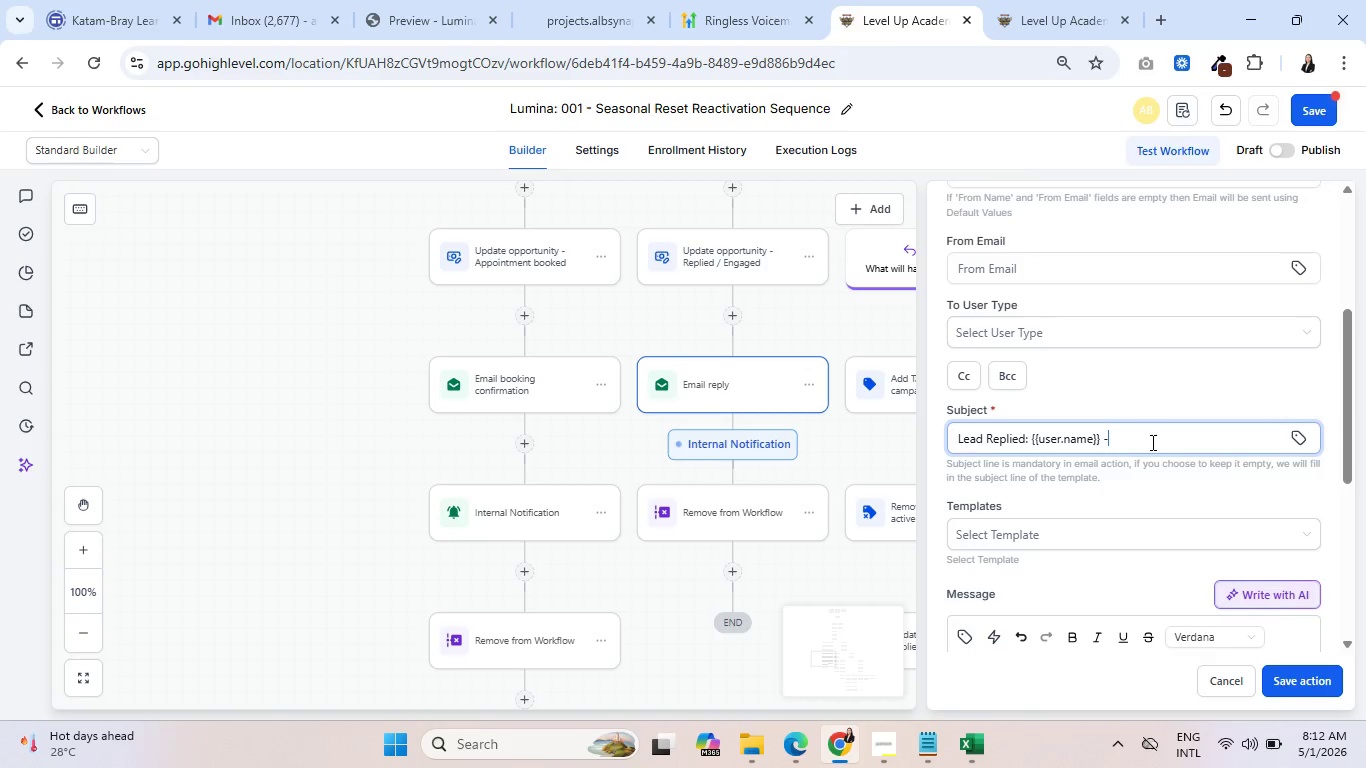 
key(Space)
 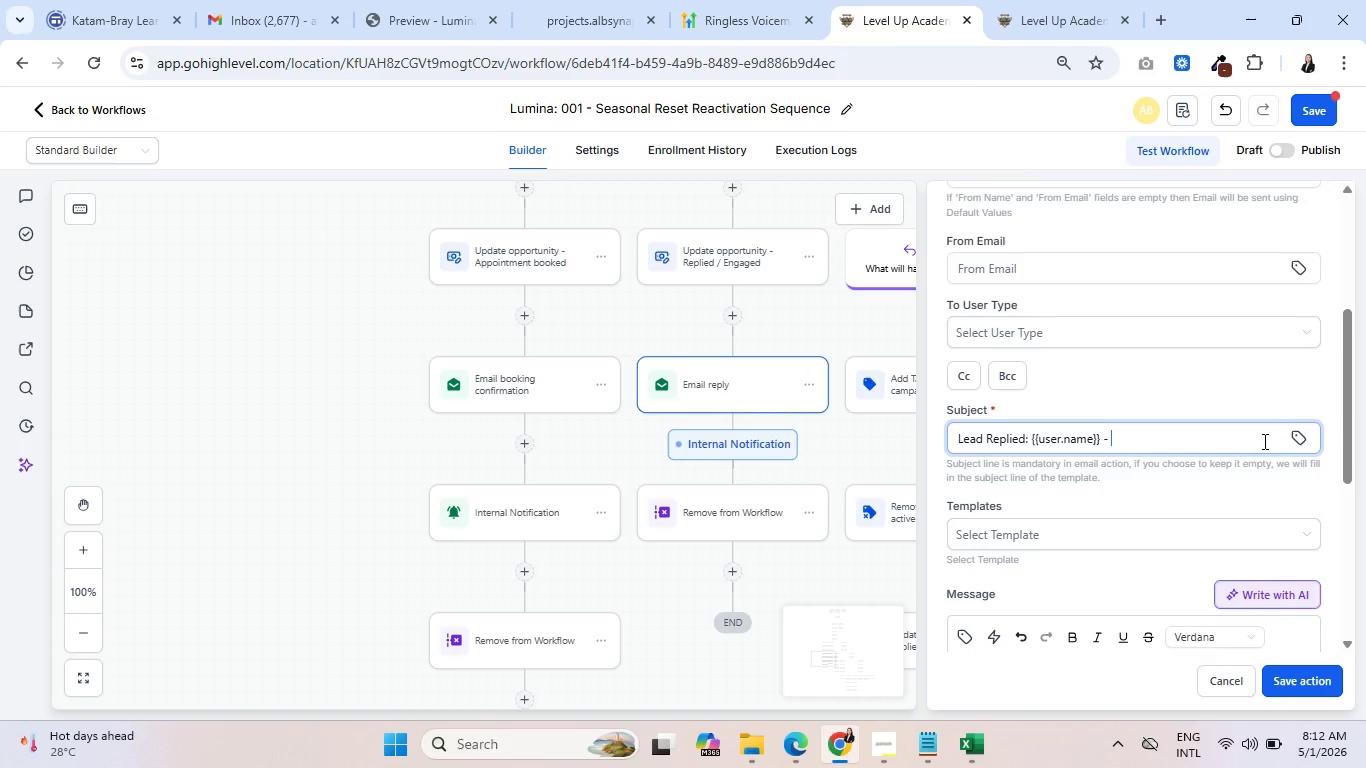 
left_click([1304, 438])
 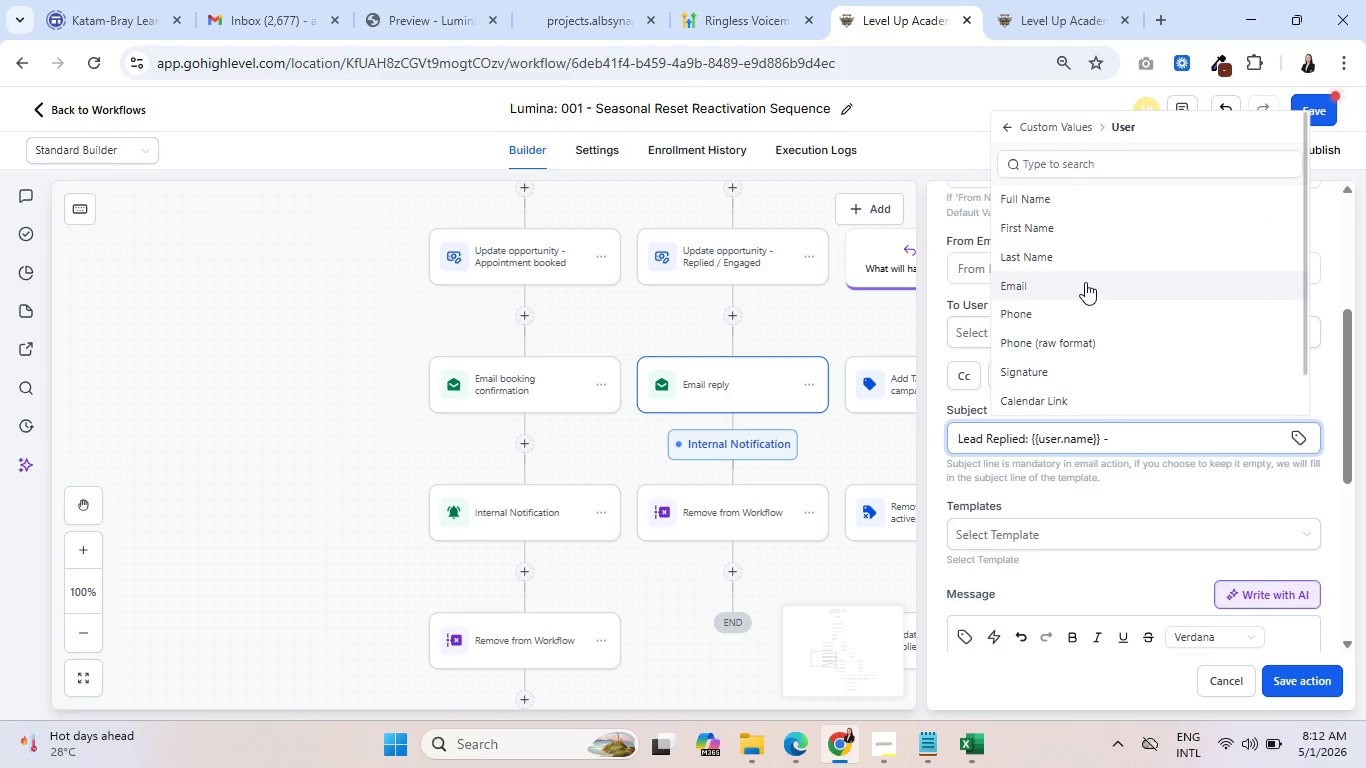 
scroll: coordinate [1084, 282], scroll_direction: down, amount: 1.0
 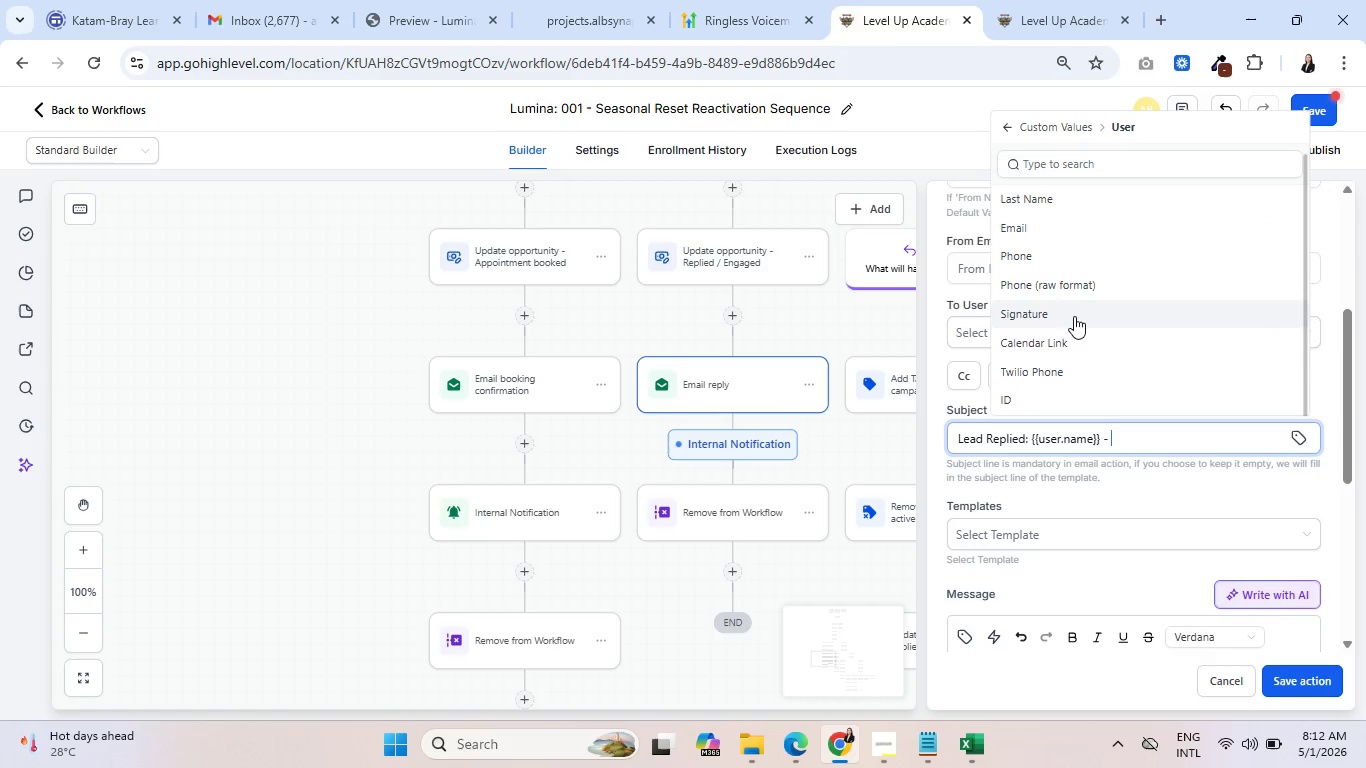 
scroll: coordinate [1073, 313], scroll_direction: up, amount: 2.0
 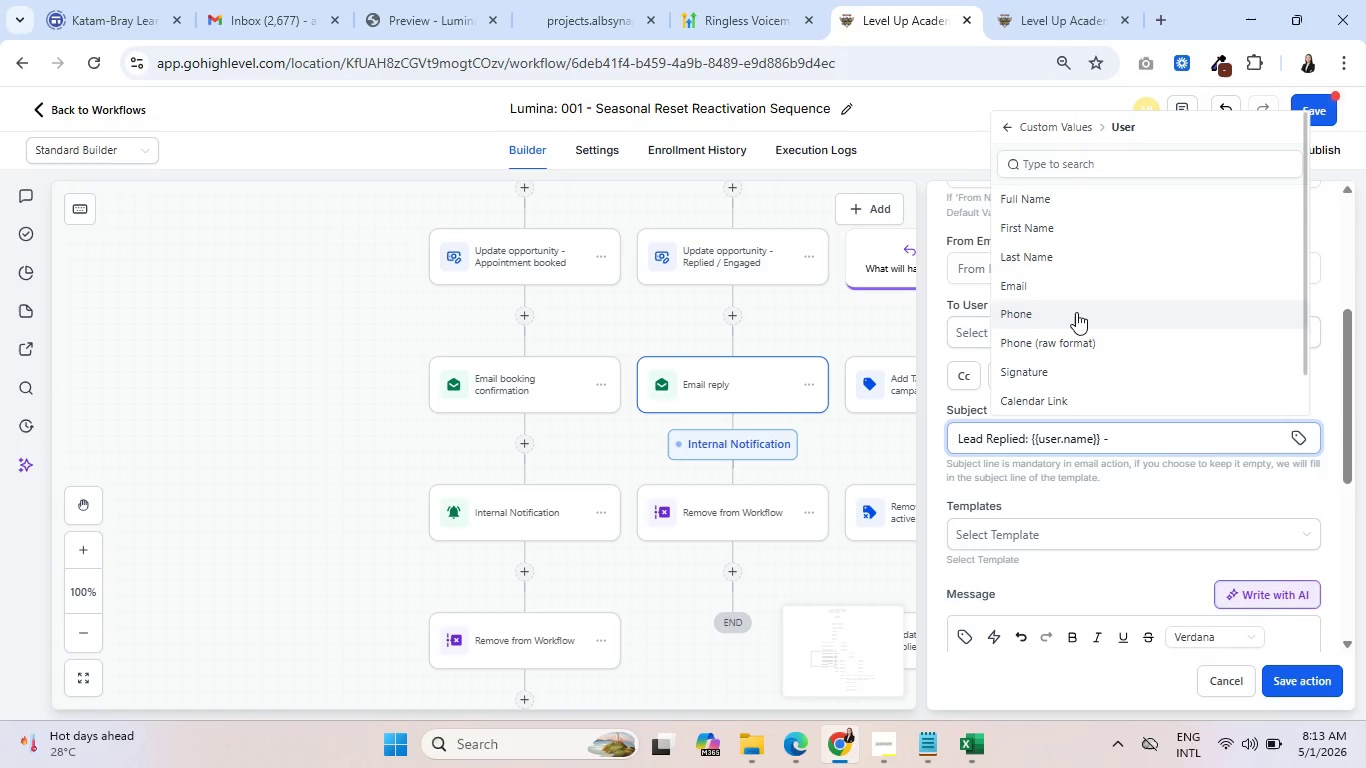 
scroll: coordinate [1077, 314], scroll_direction: down, amount: 4.0
 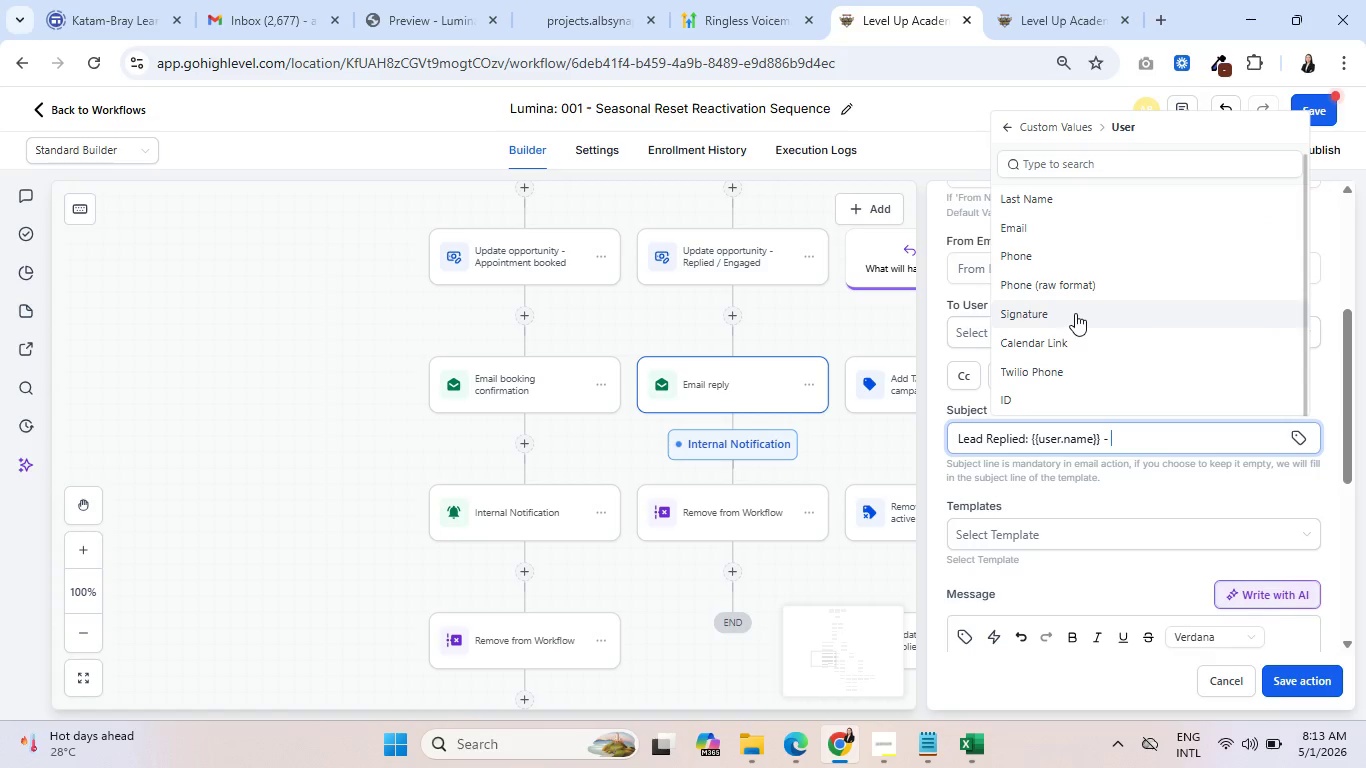 
scroll: coordinate [1074, 310], scroll_direction: up, amount: 3.0
 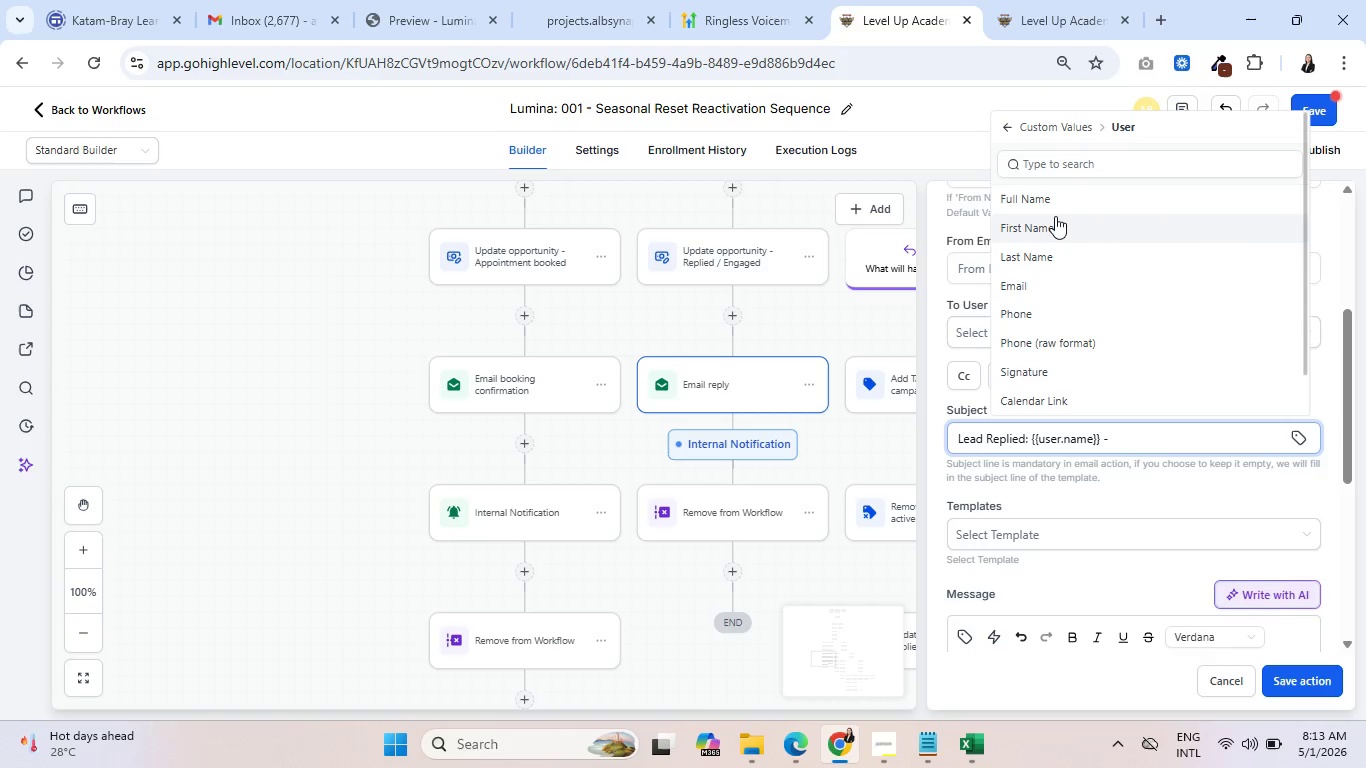 
scroll: coordinate [1070, 261], scroll_direction: down, amount: 7.0
 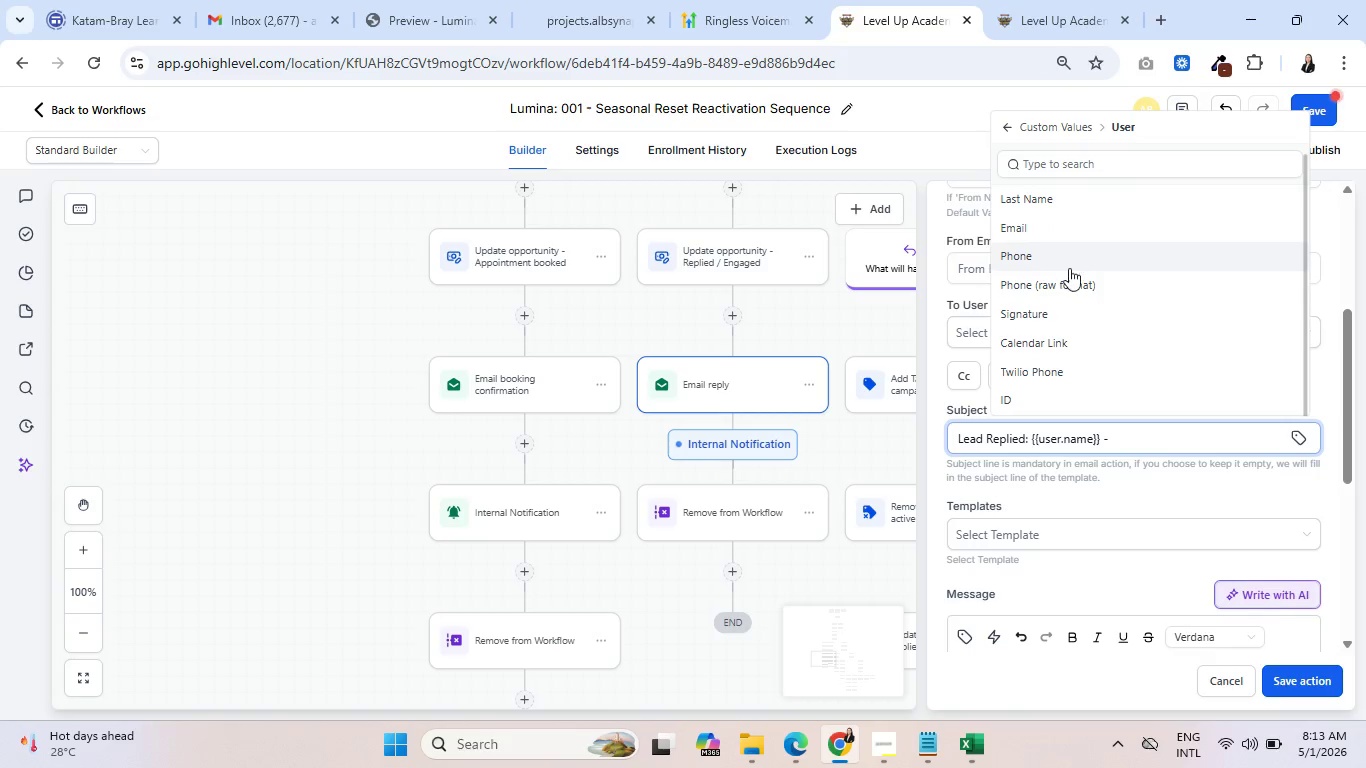 
scroll: coordinate [1084, 247], scroll_direction: up, amount: 3.0
 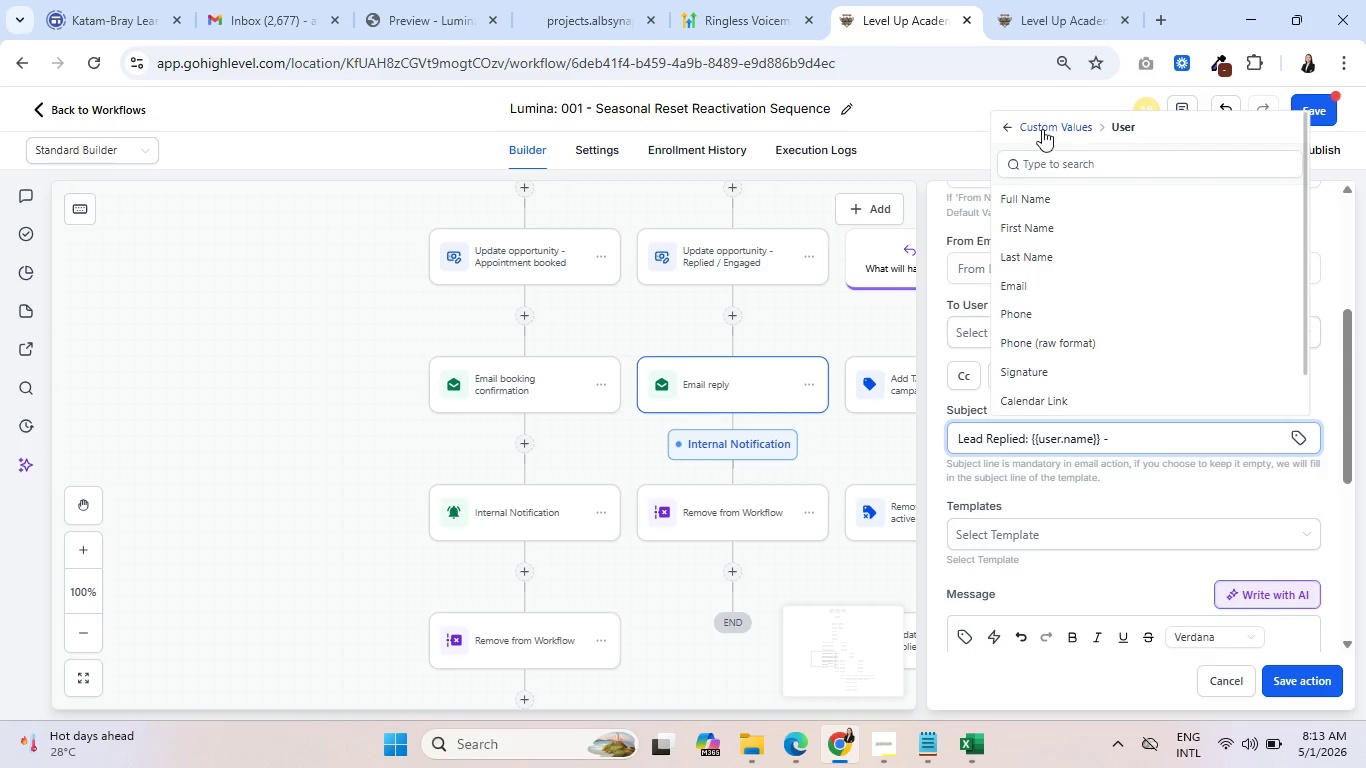 
left_click([1015, 124])
 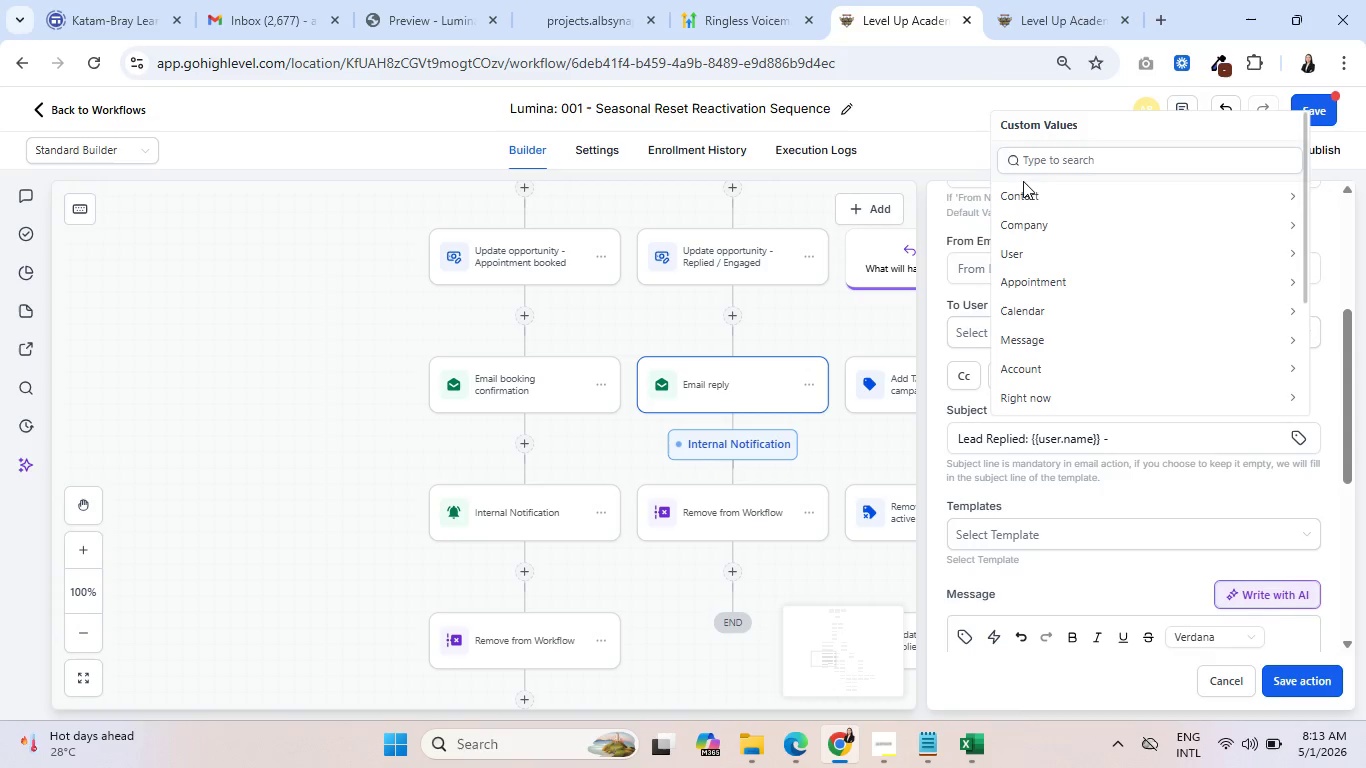 
left_click([1025, 194])
 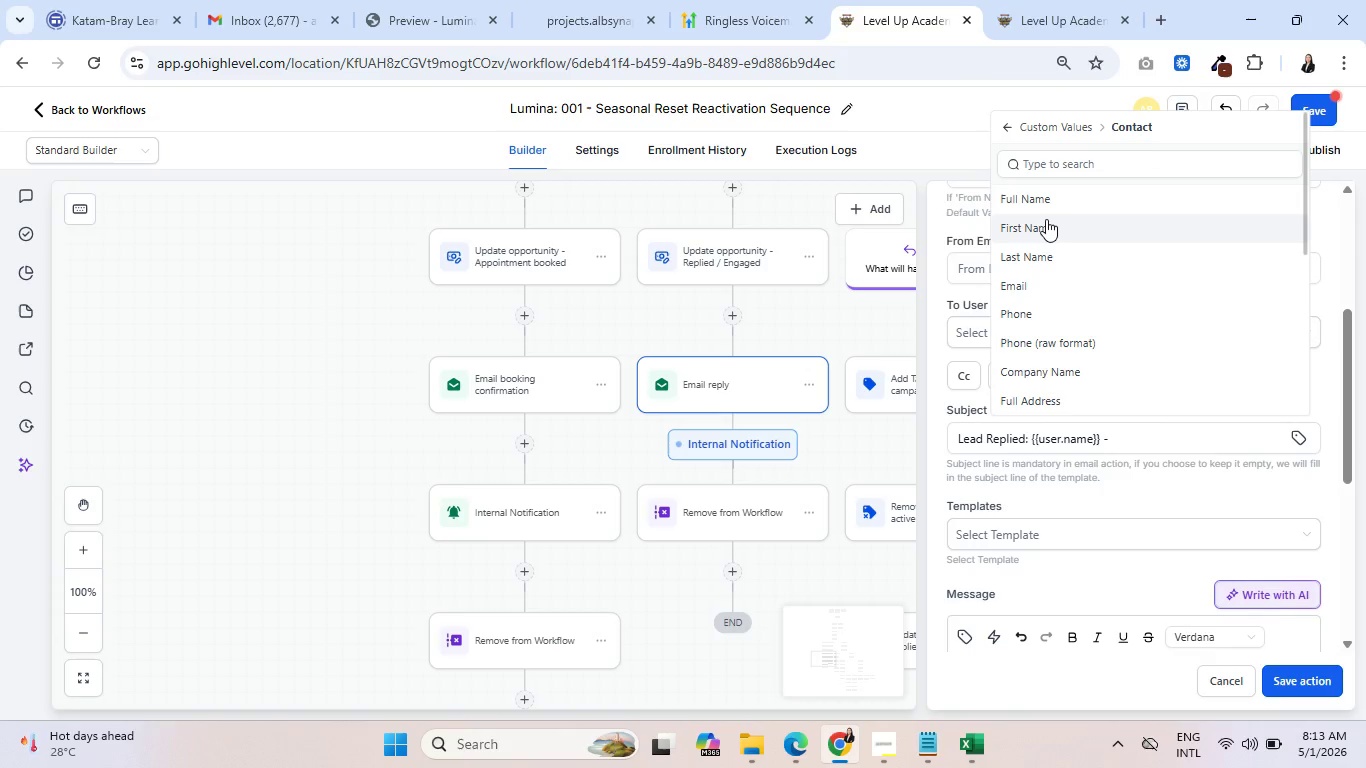 
left_click([1058, 195])
 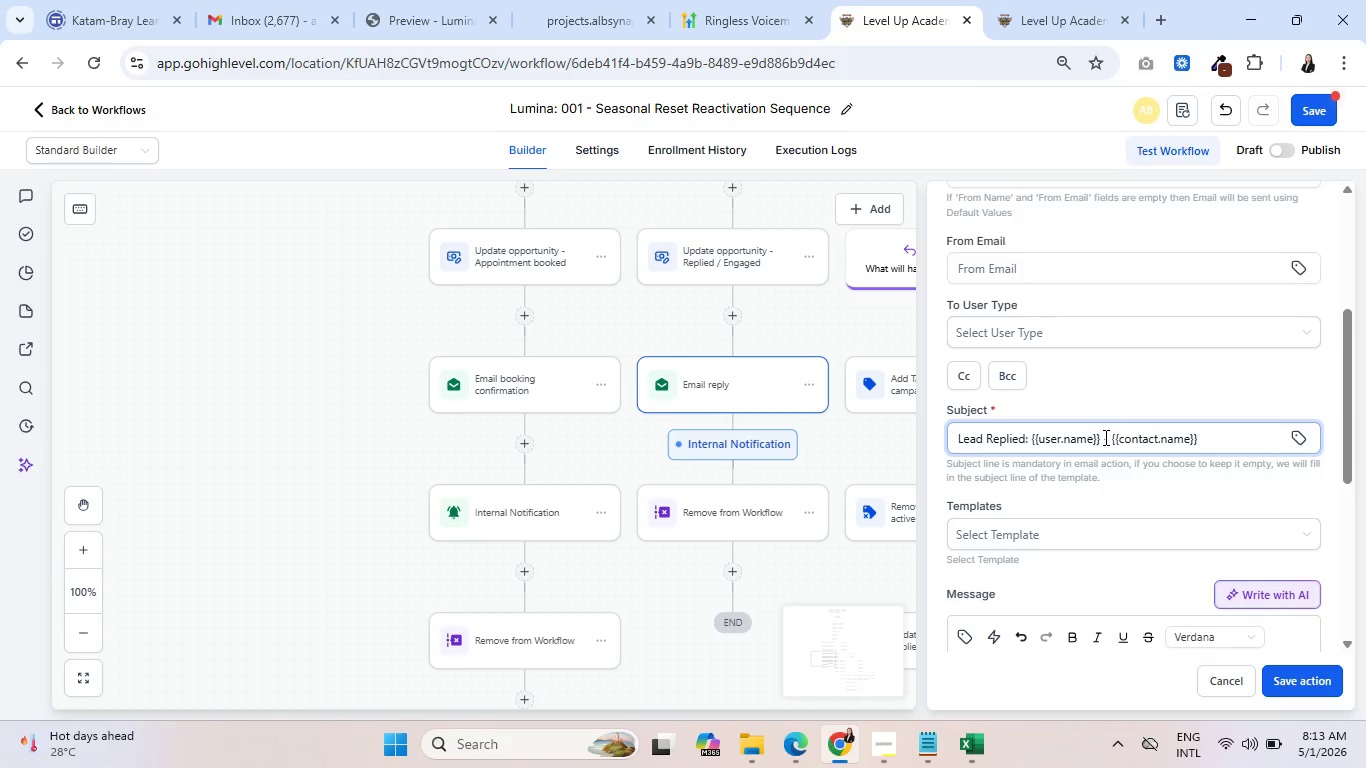 
left_click_drag(start_coordinate=[1107, 443], to_coordinate=[1031, 443])
 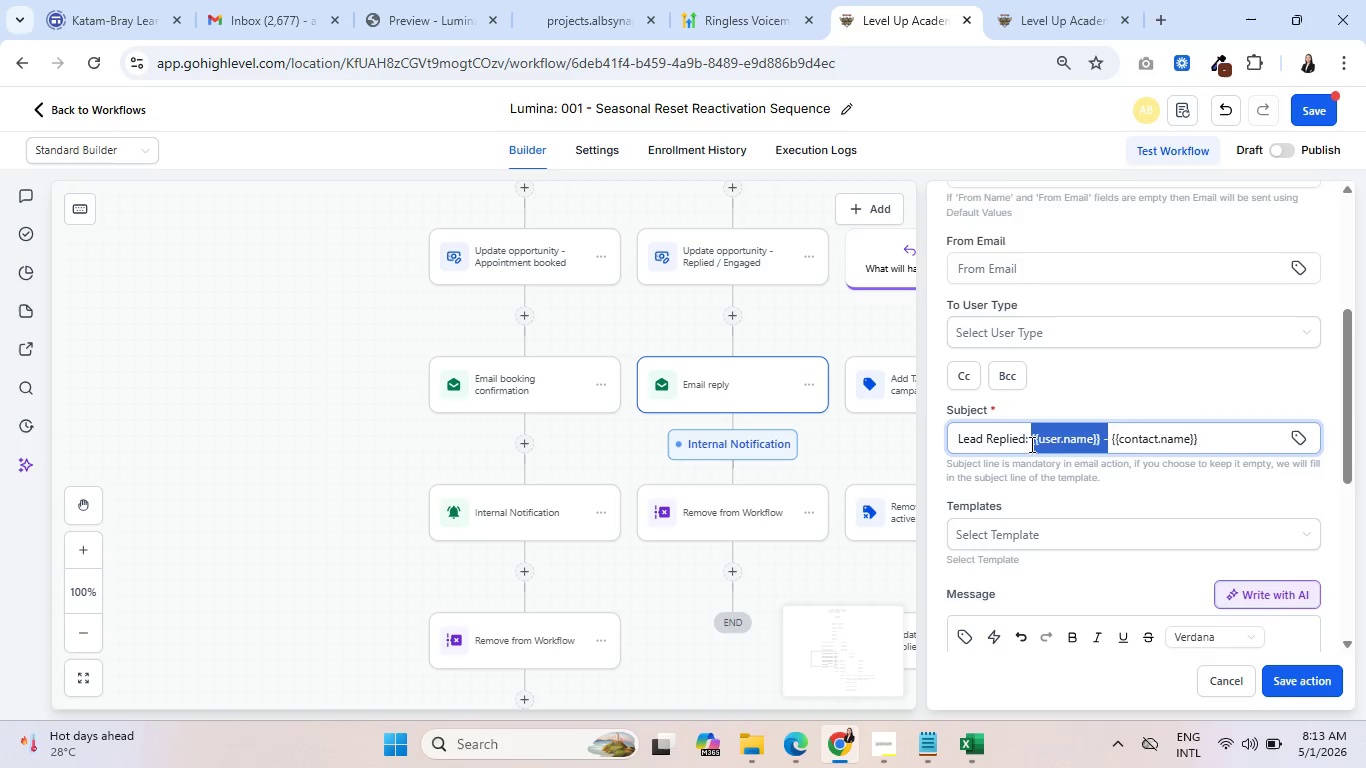 
key(Backspace)
 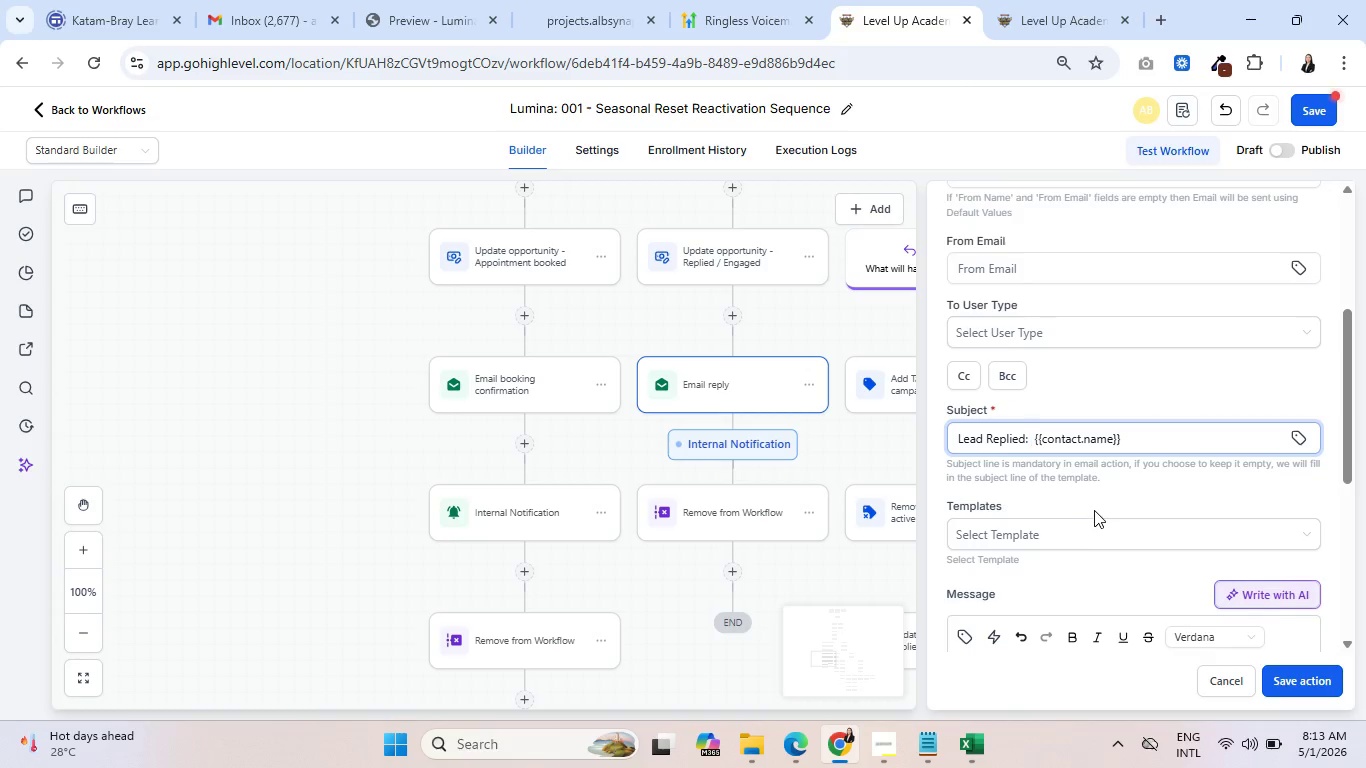 
key(Backspace)
 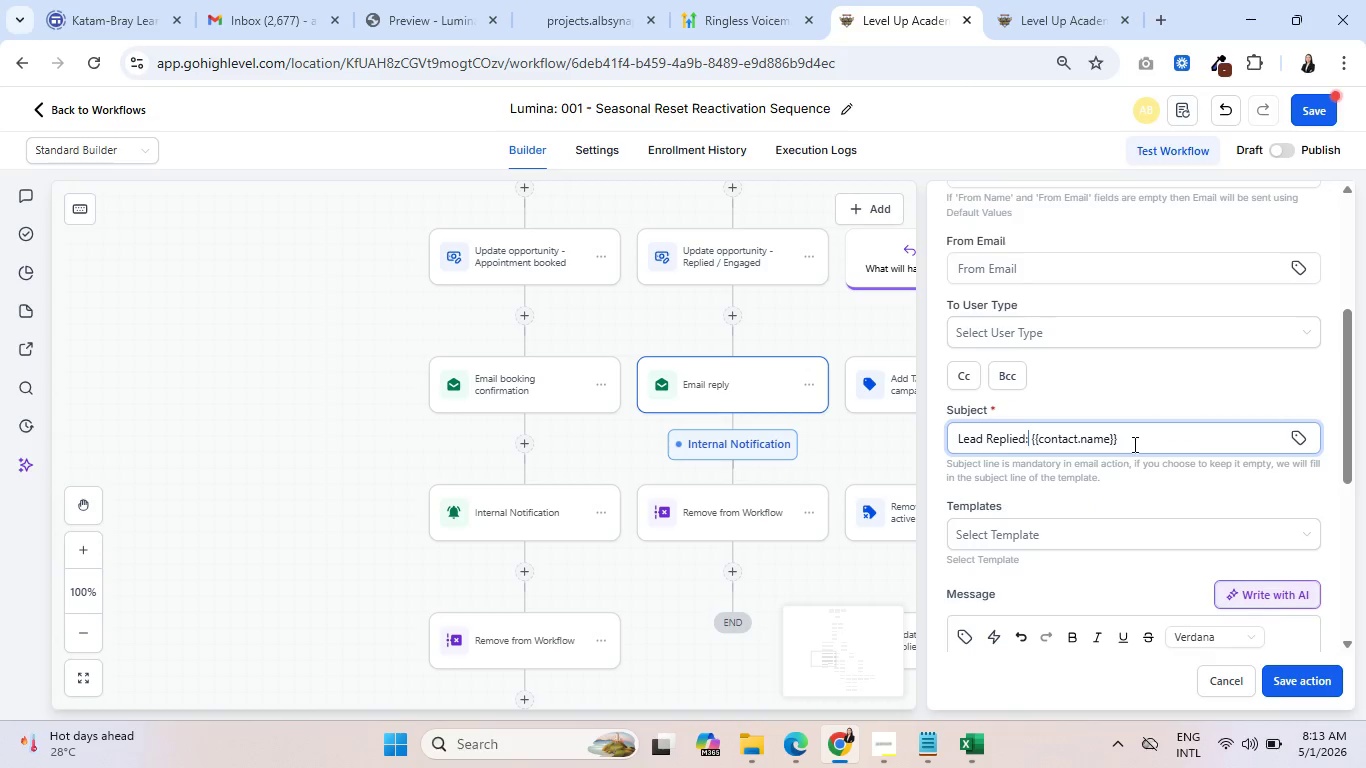 
left_click([1141, 439])
 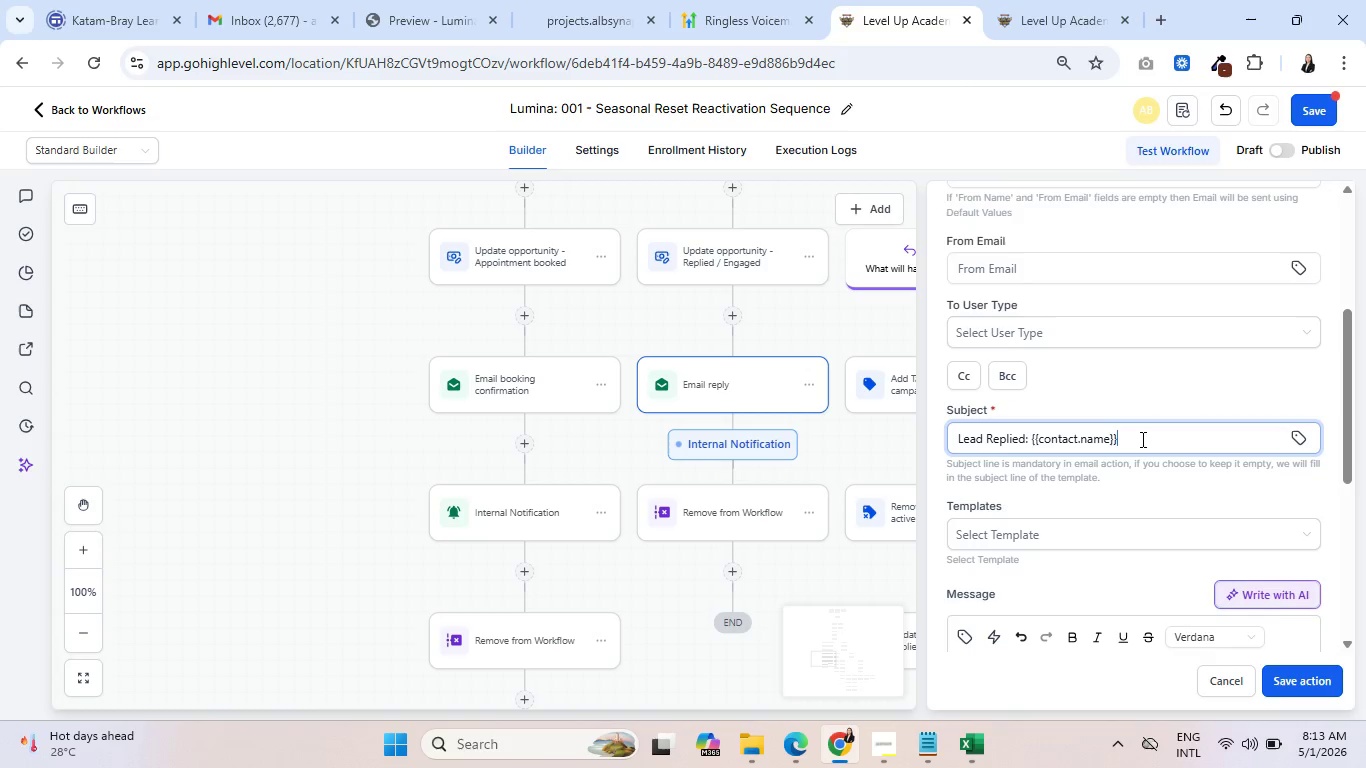 
key(Minus)
 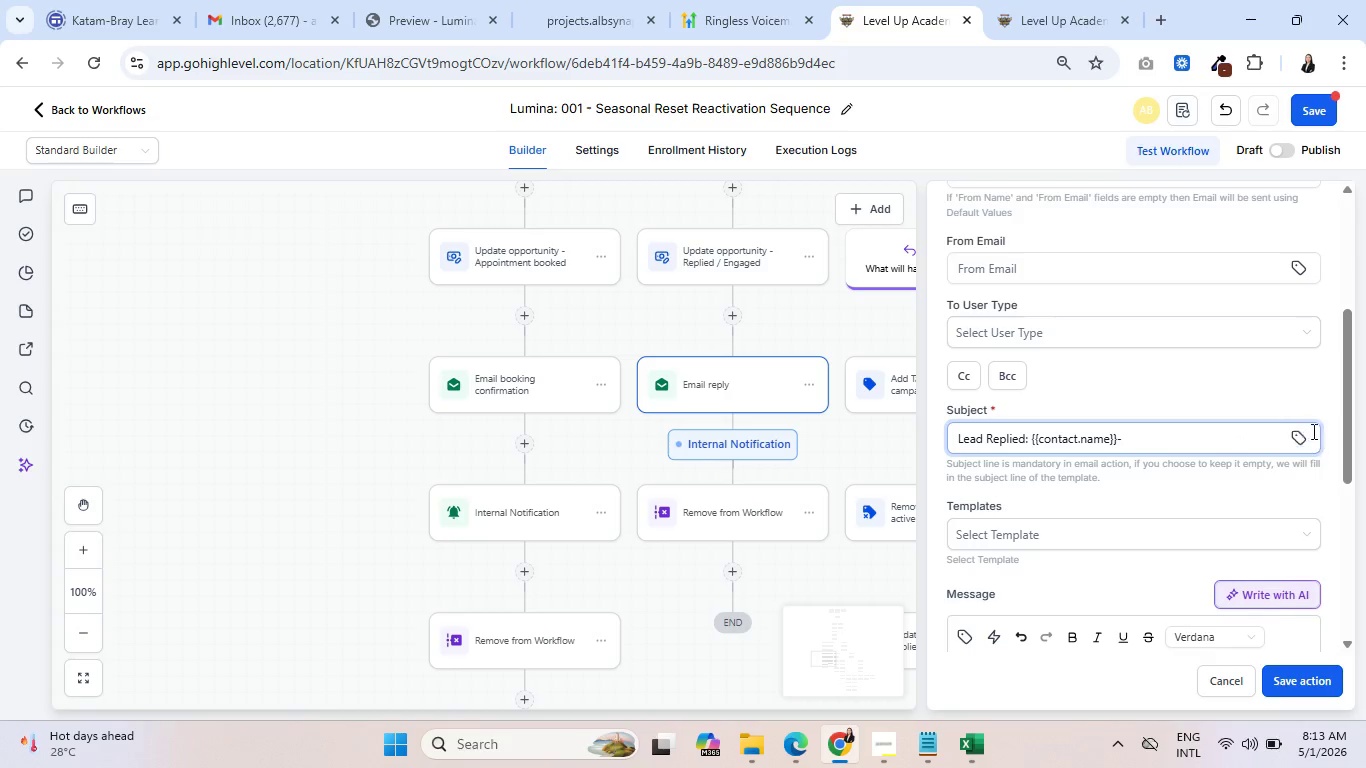 
left_click([1296, 437])
 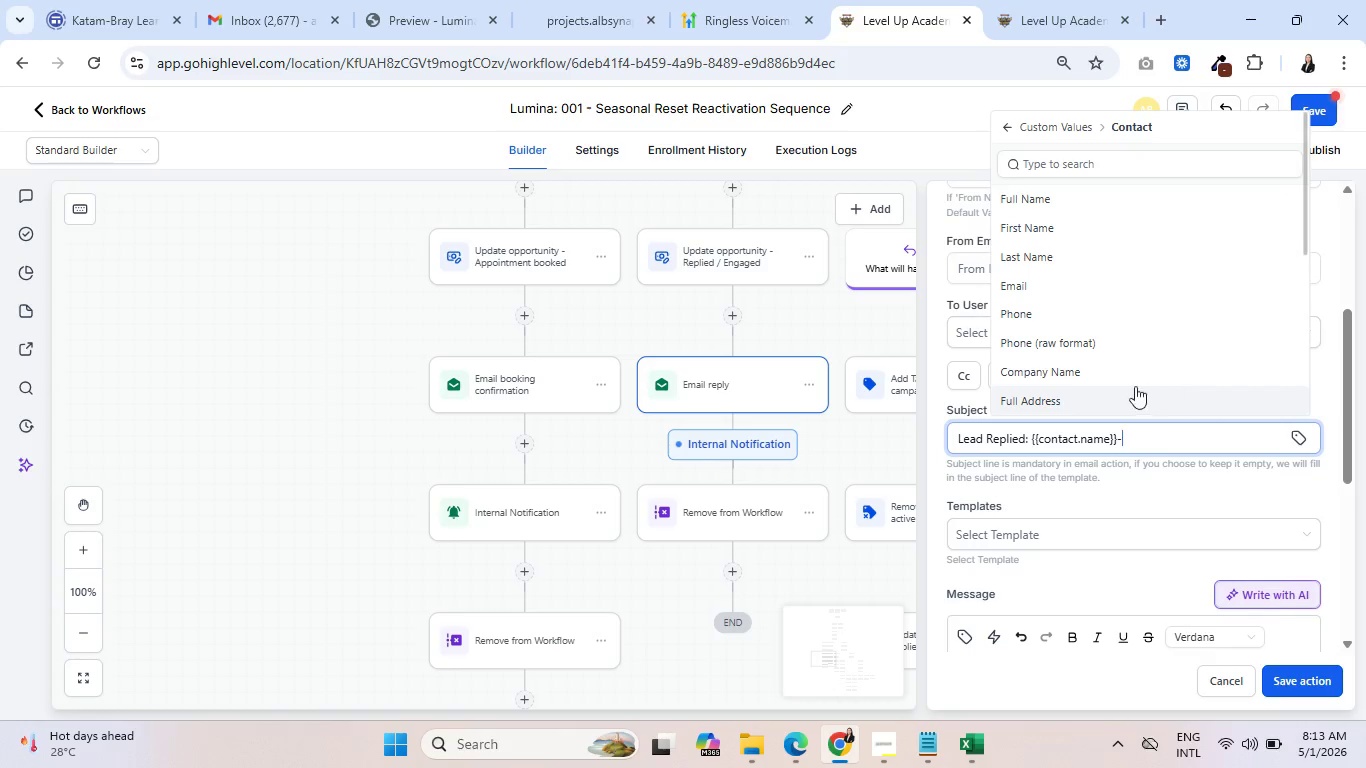 
scroll: coordinate [1109, 346], scroll_direction: down, amount: 6.0
 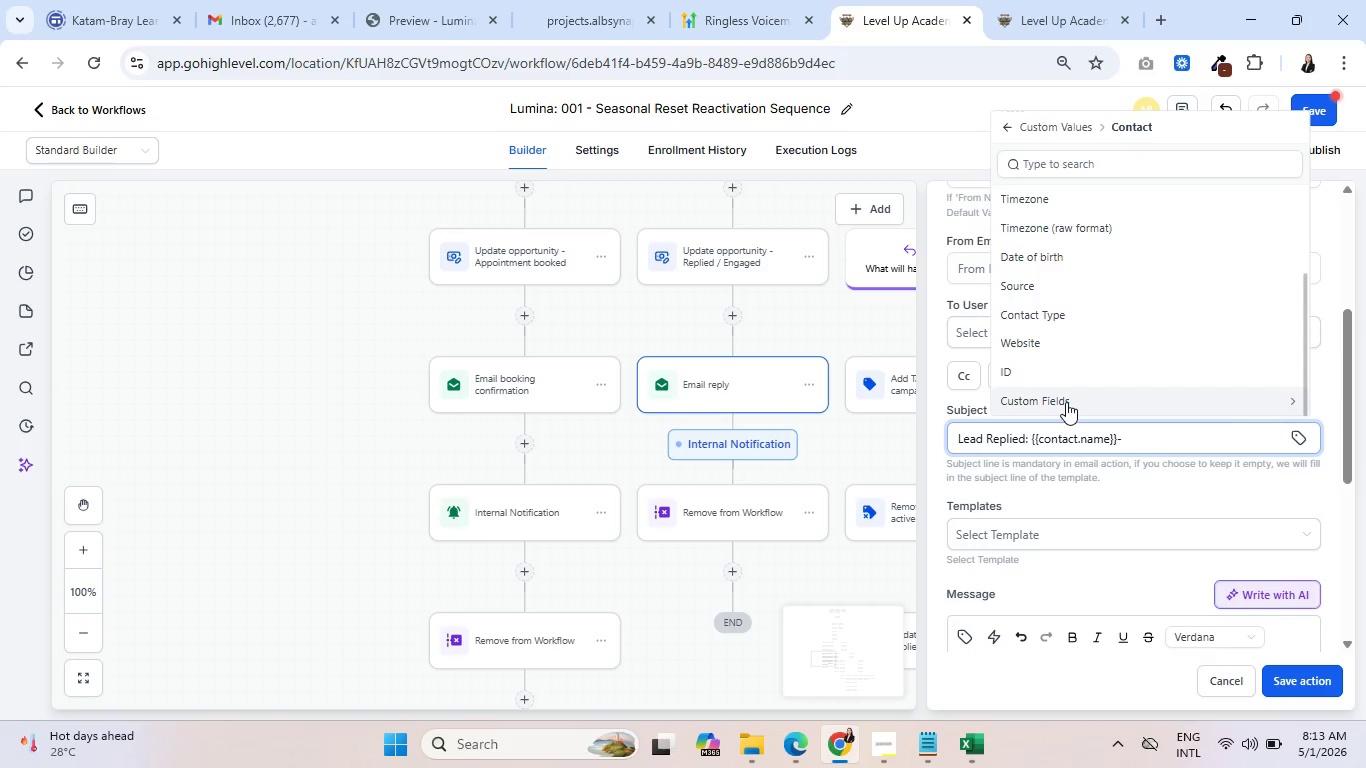 
left_click([1067, 402])
 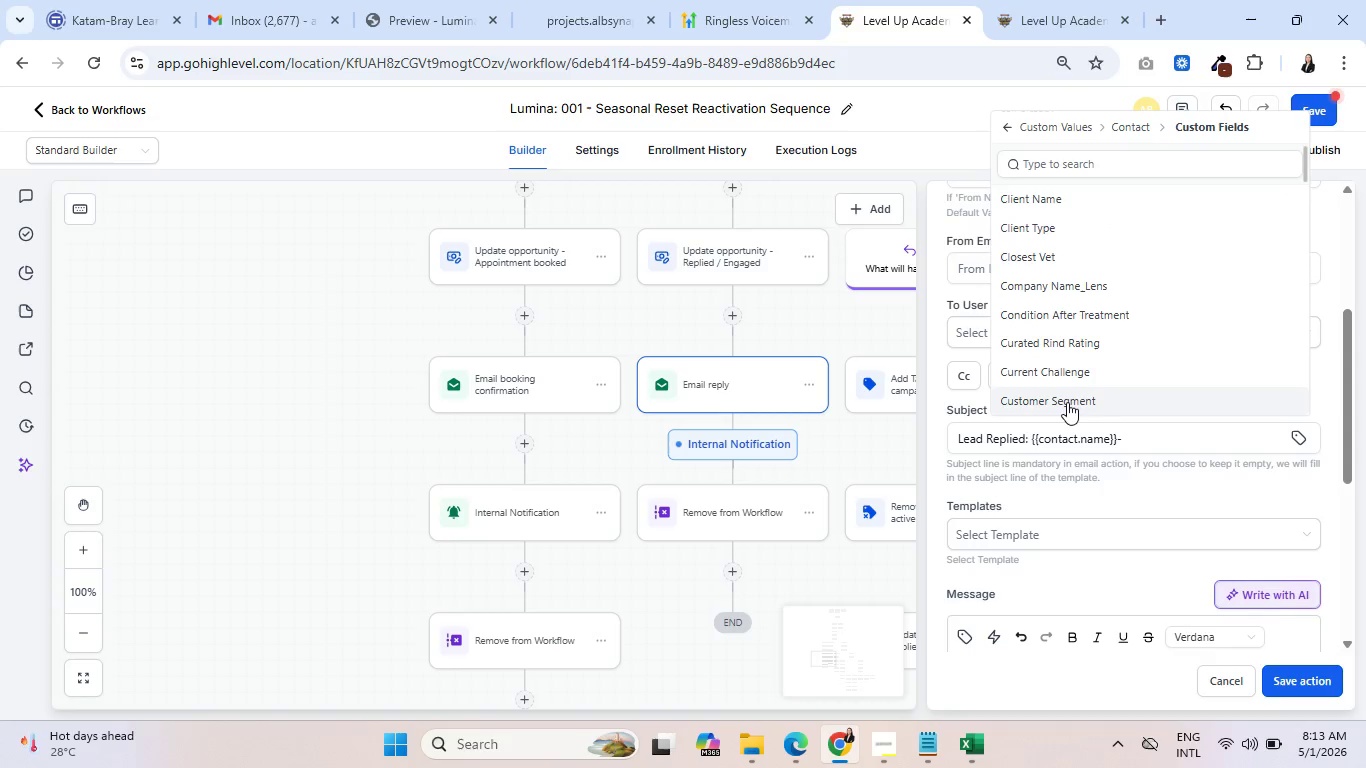 
type(cus)
 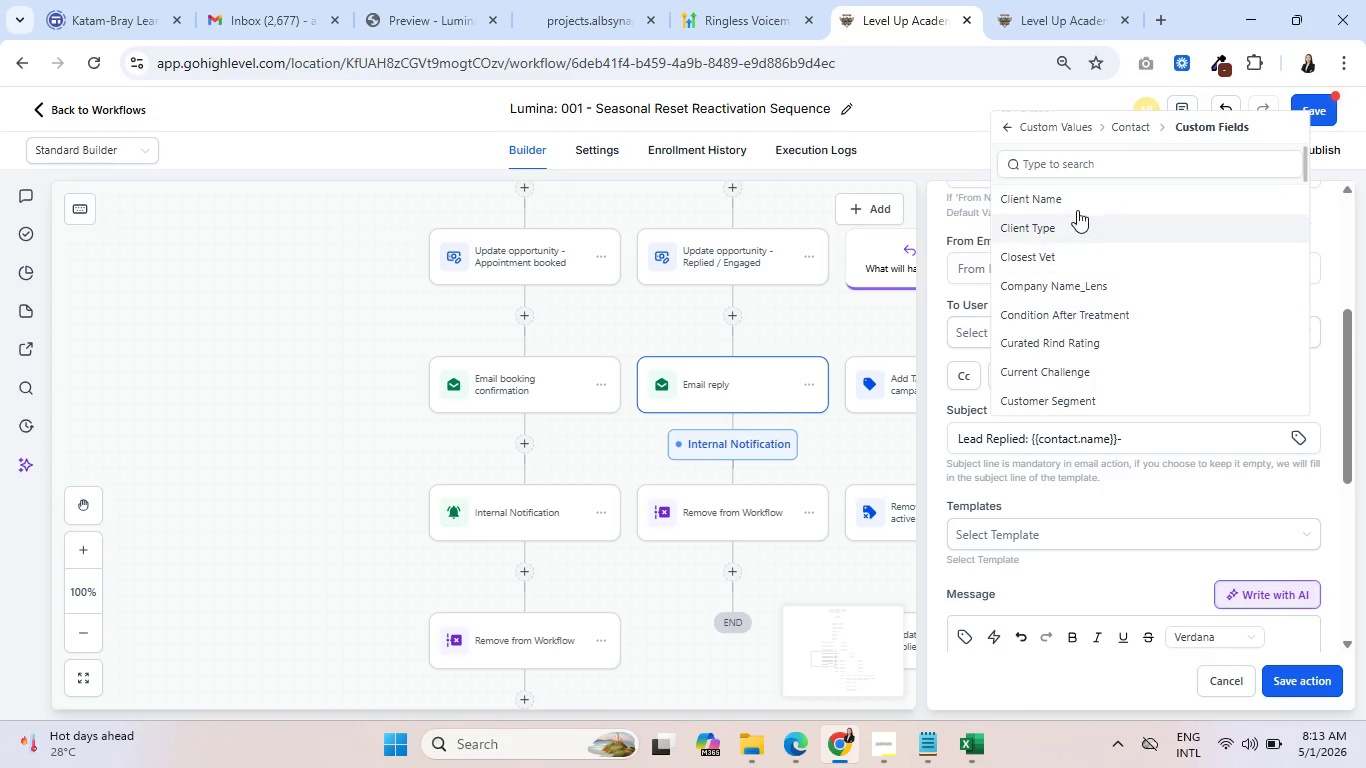 
left_click([1087, 159])
 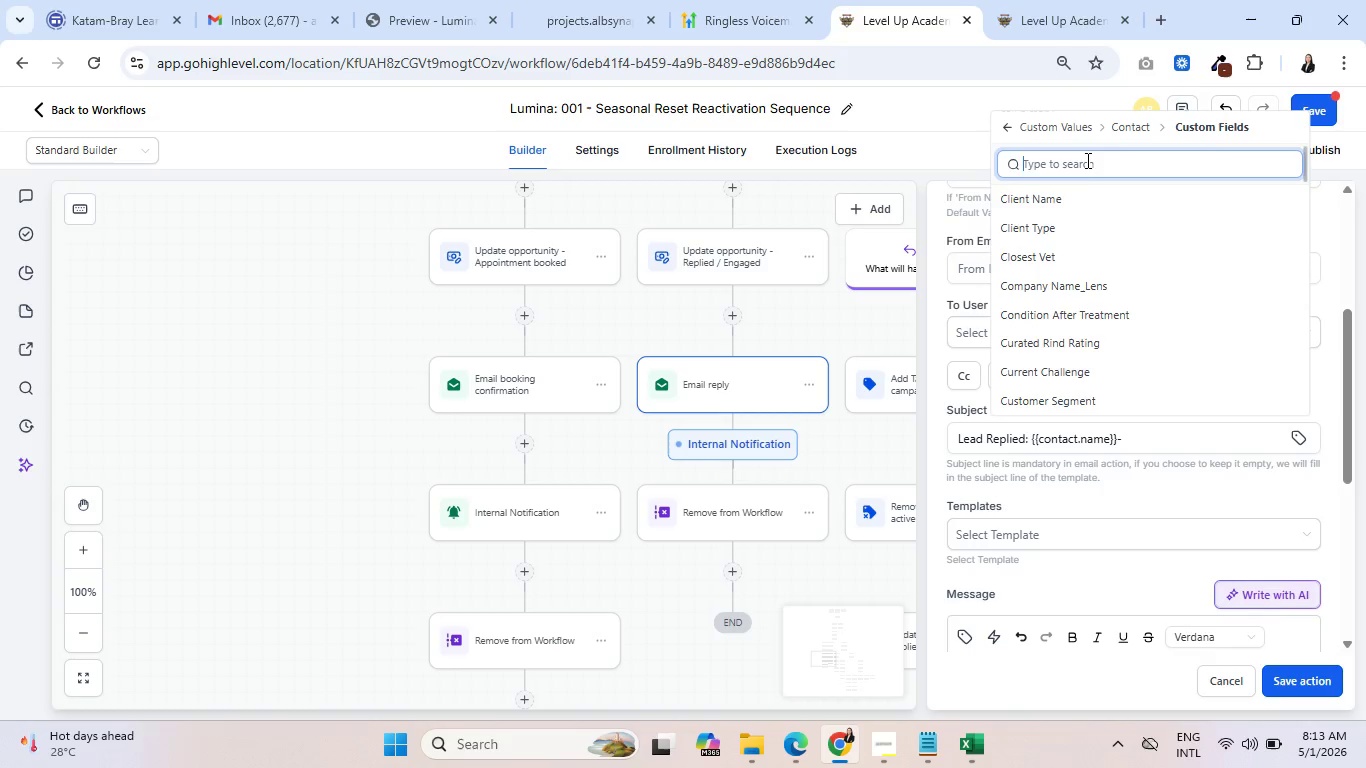 
type(cust)
 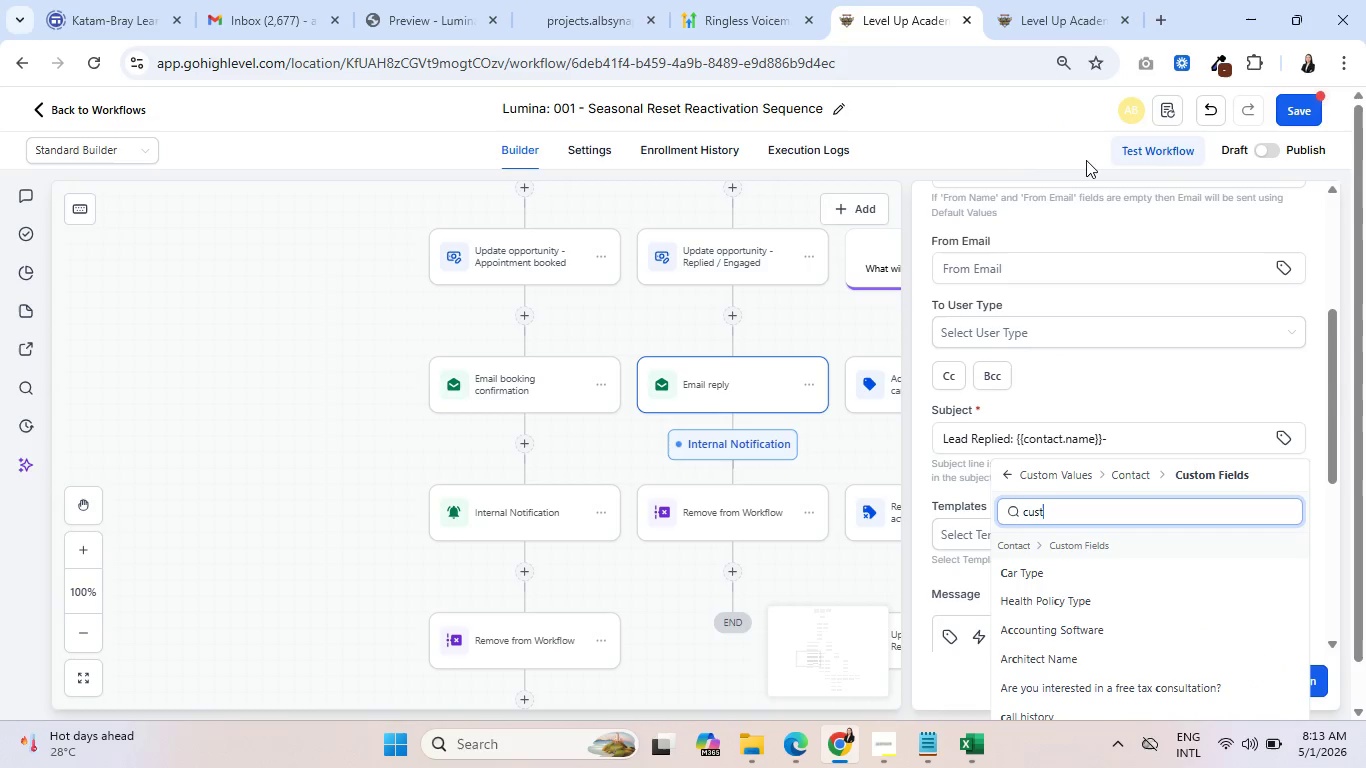 
type(omer)
 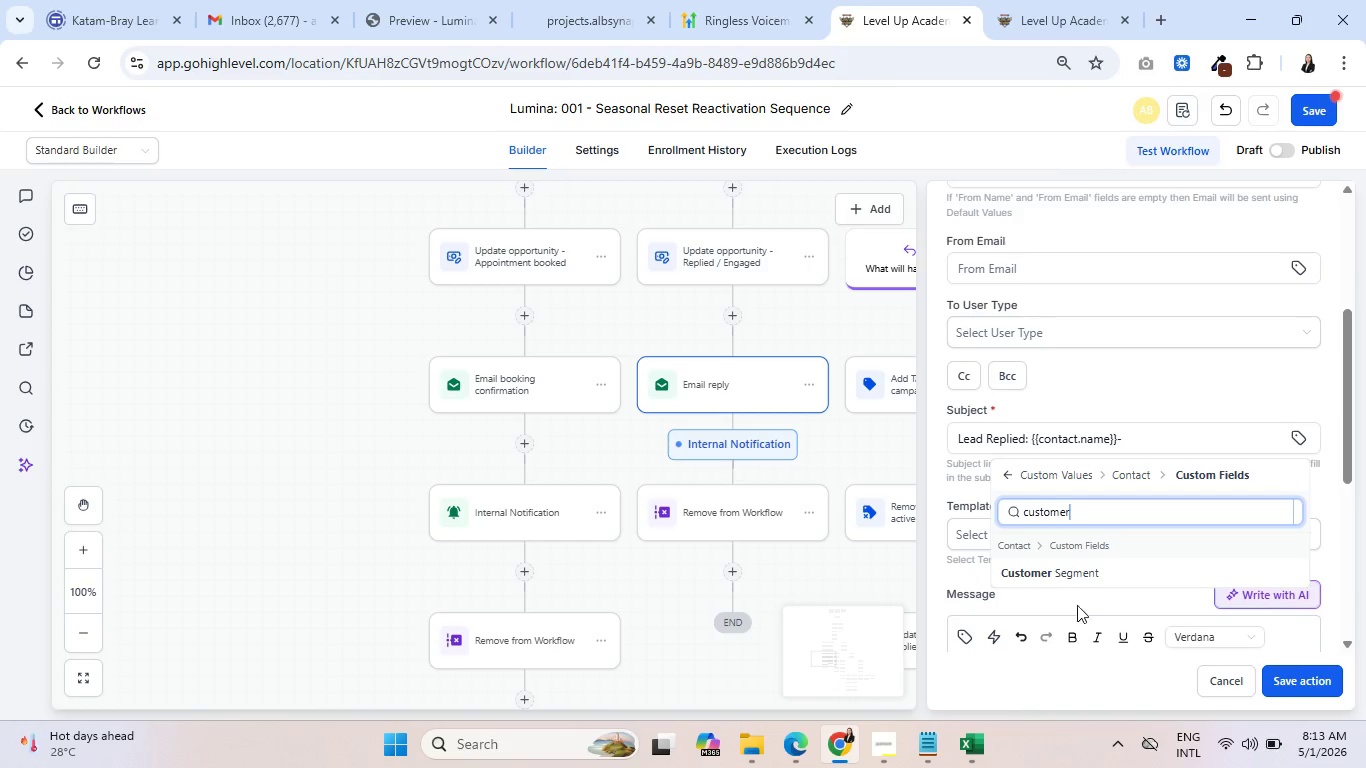 
left_click([1070, 576])
 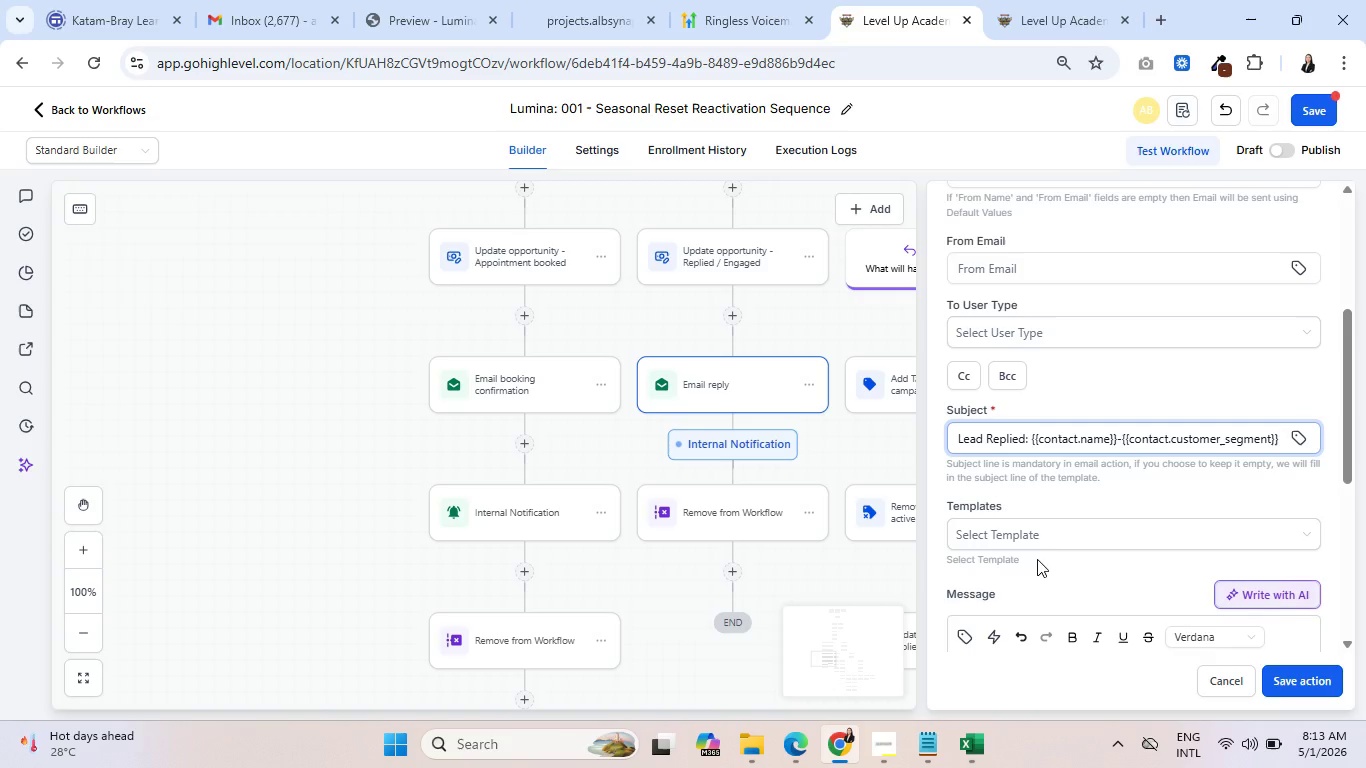 
scroll: coordinate [1017, 530], scroll_direction: down, amount: 3.0
 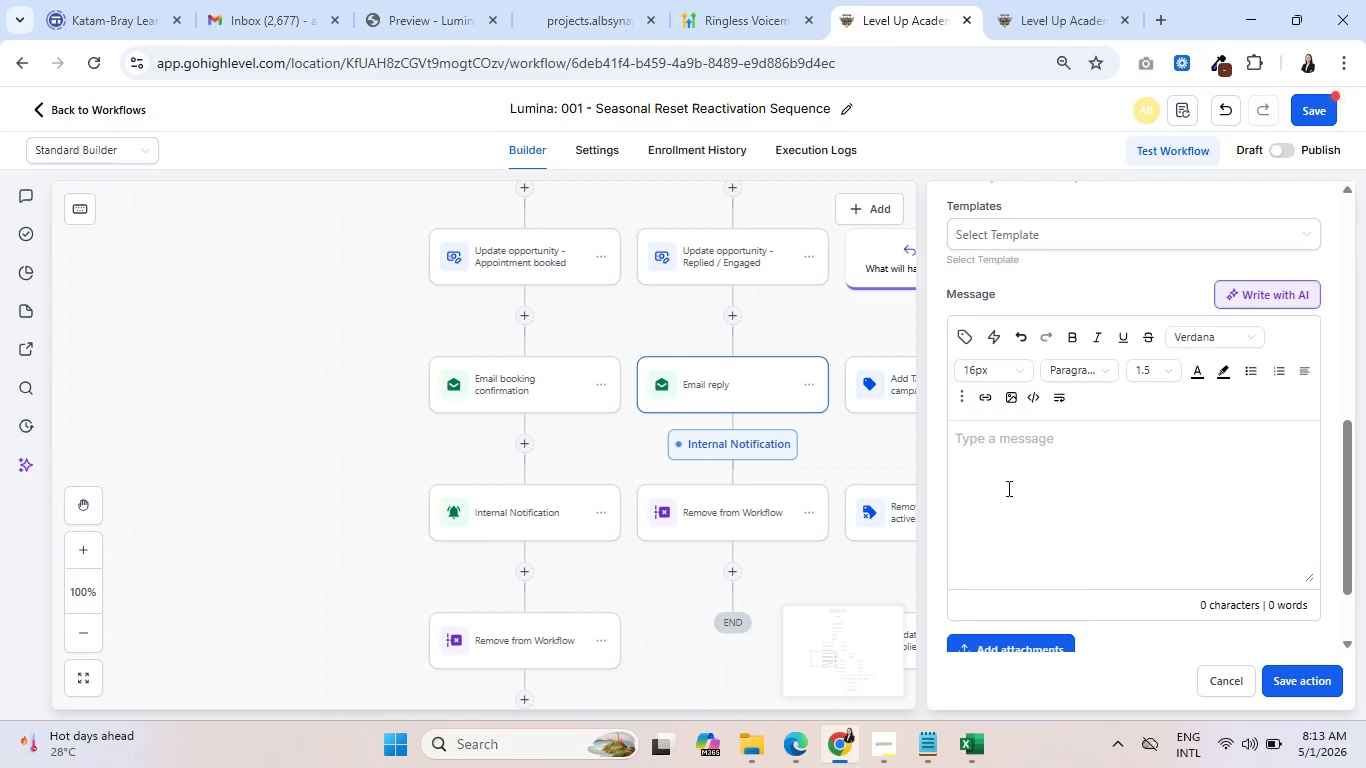 
left_click([1007, 465])
 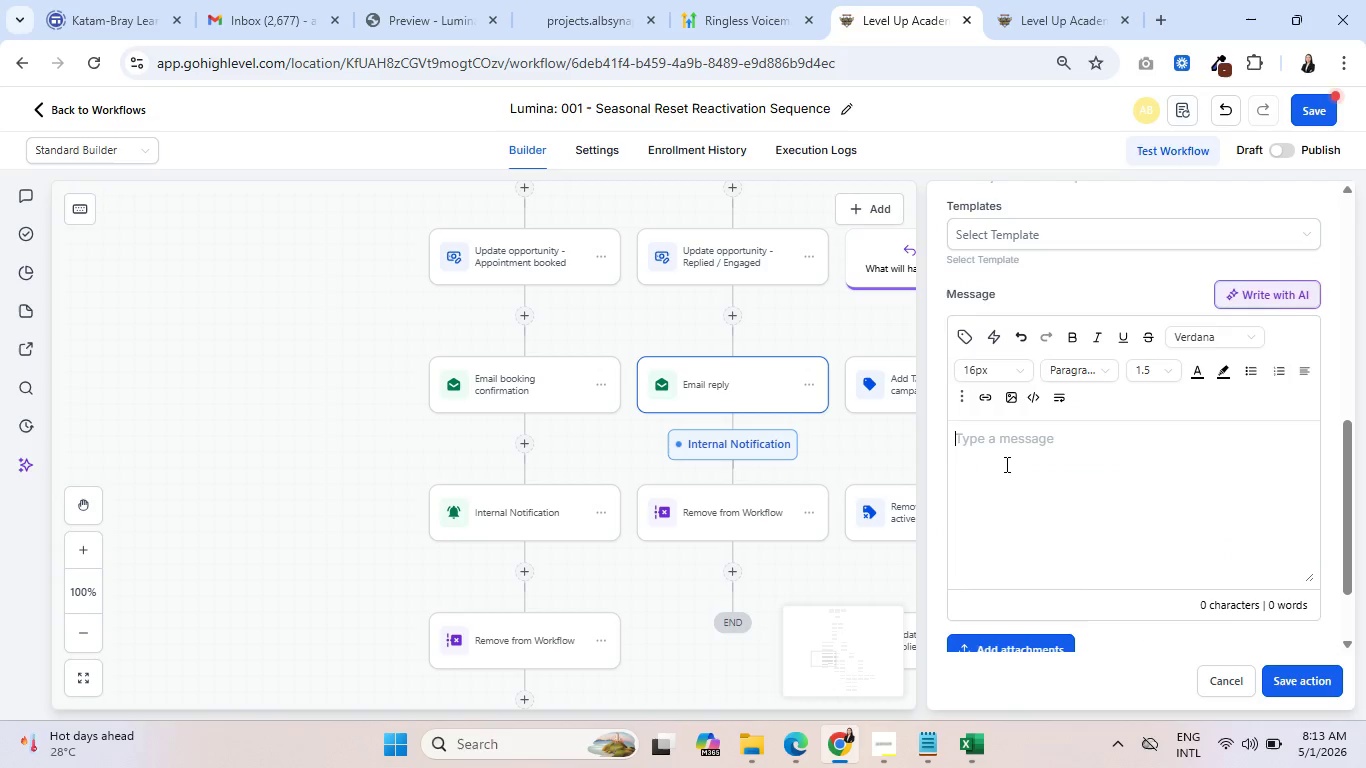 
type(Team,)
 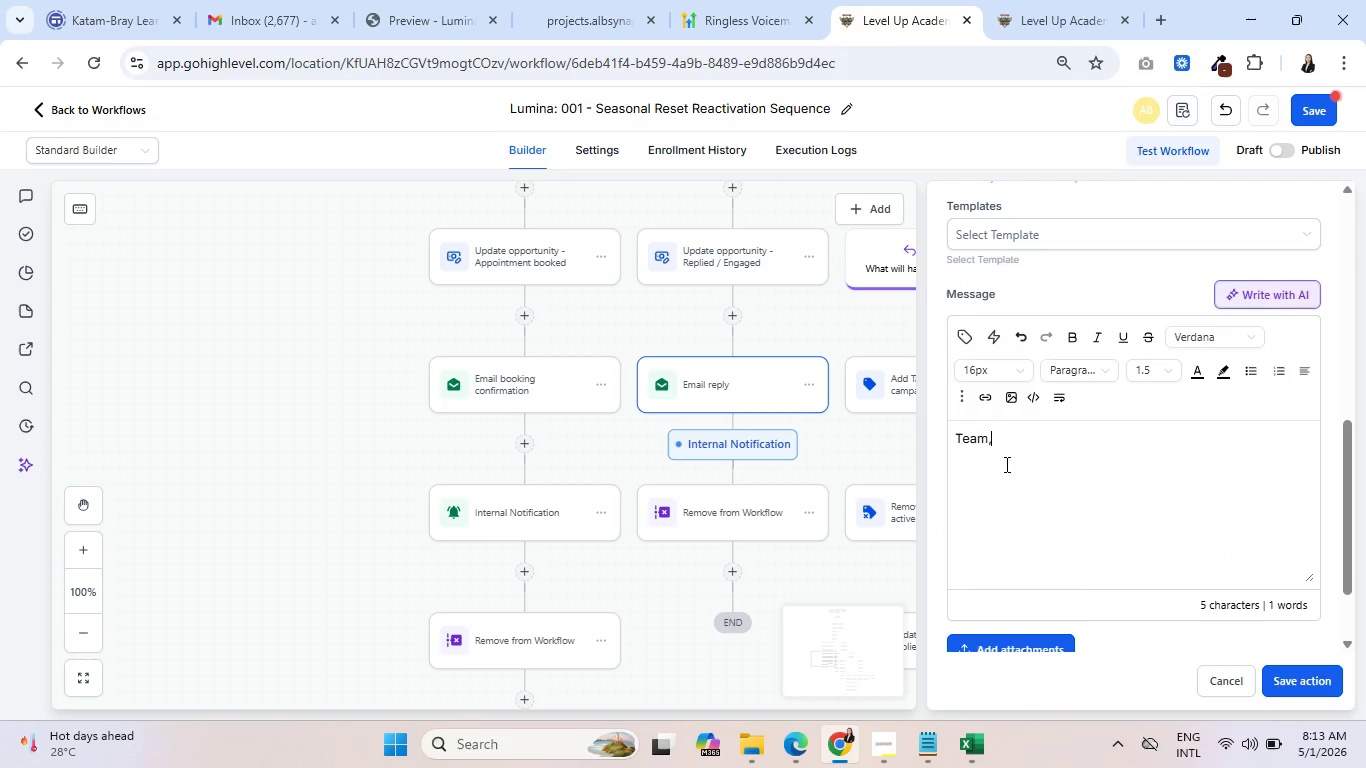 
key(Enter)
 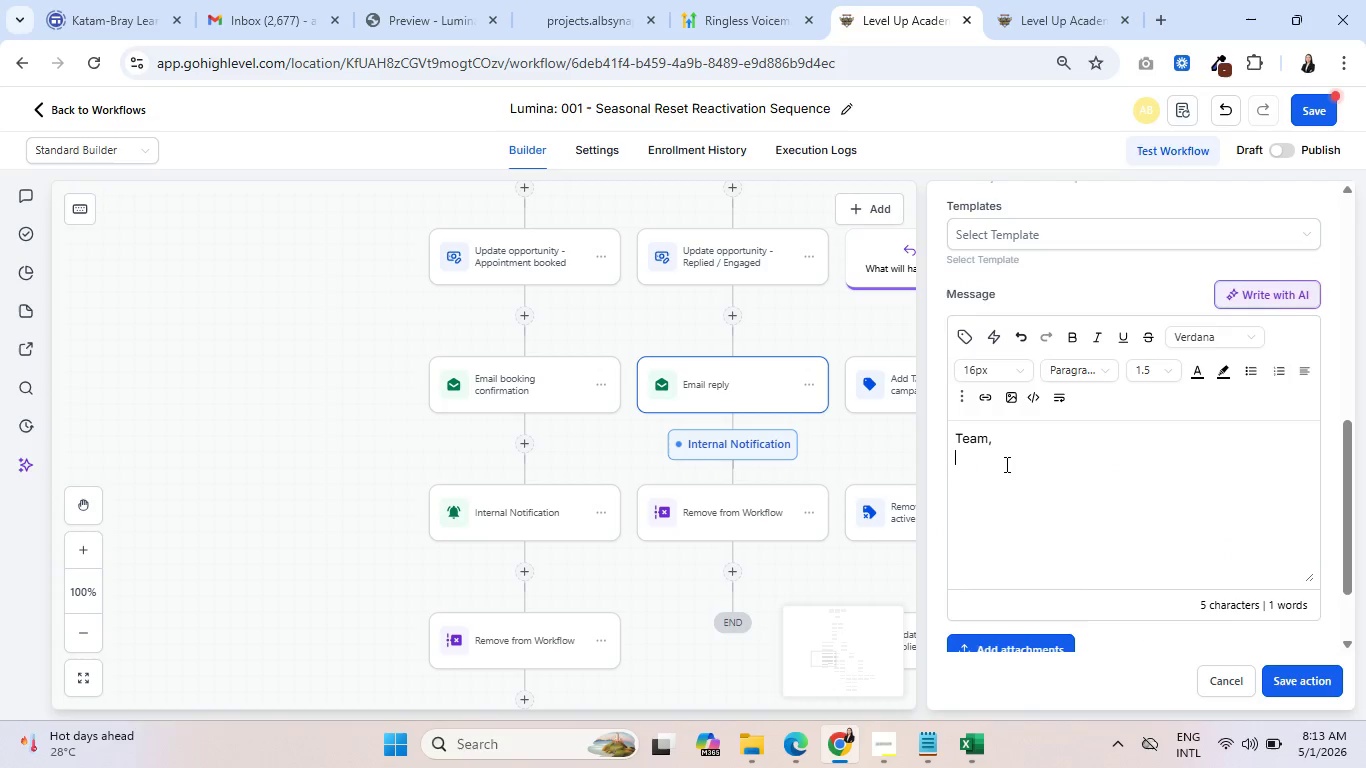 
key(Enter)
 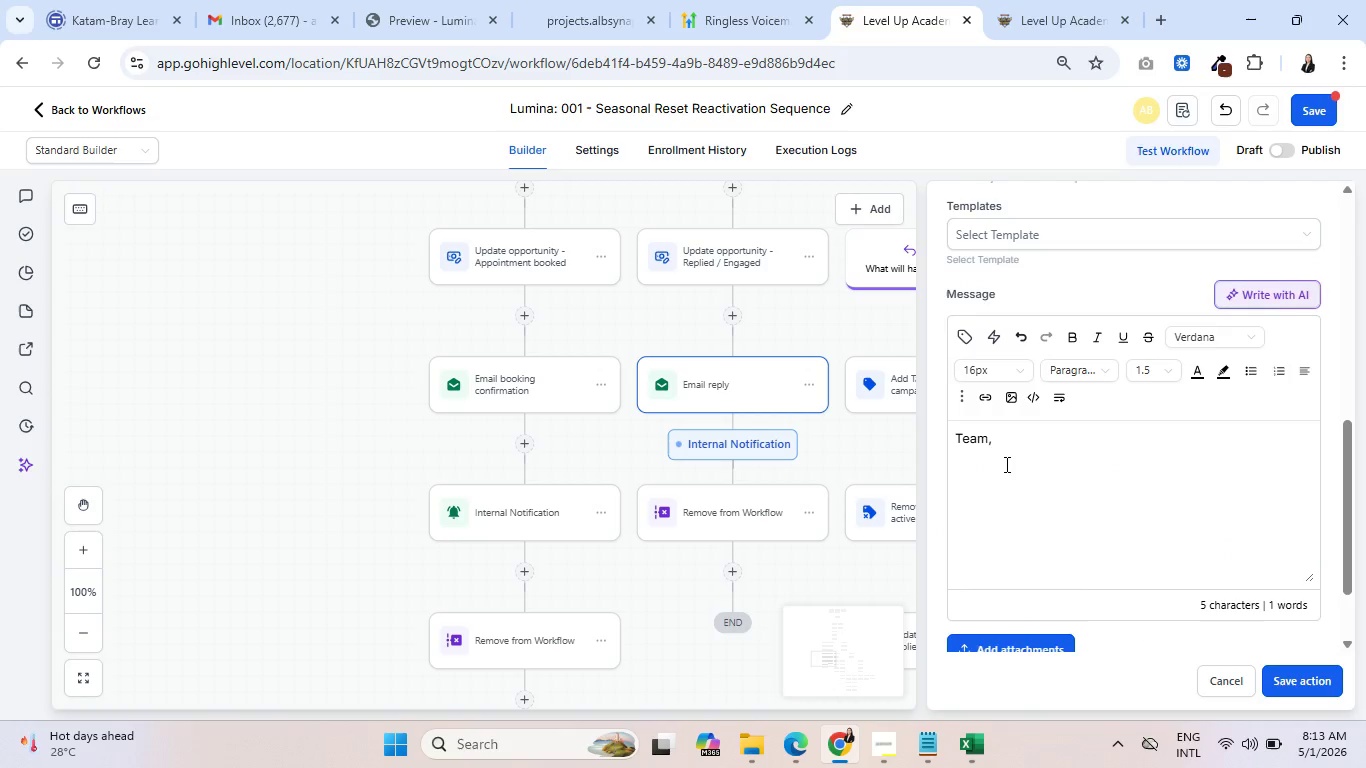 
key(Shift+ShiftRight)
 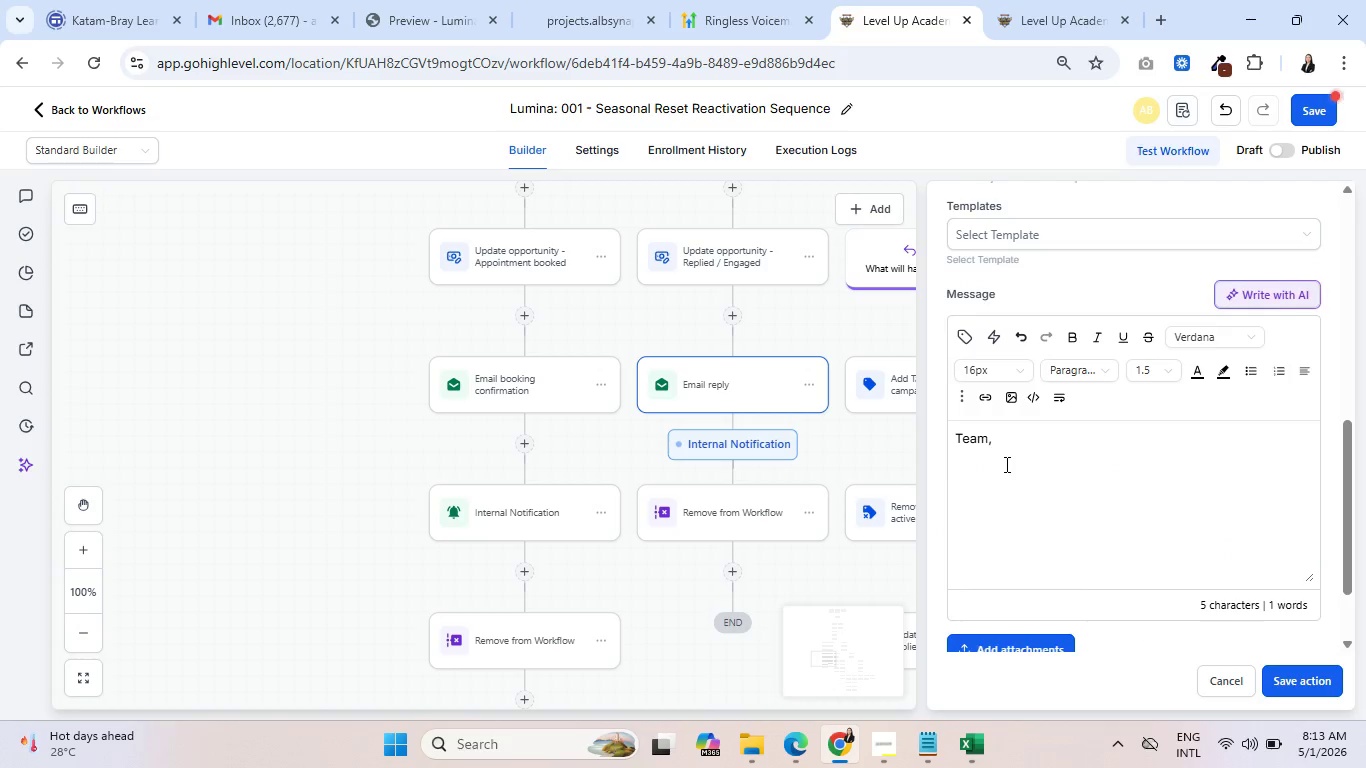 
key(Shift+A)
 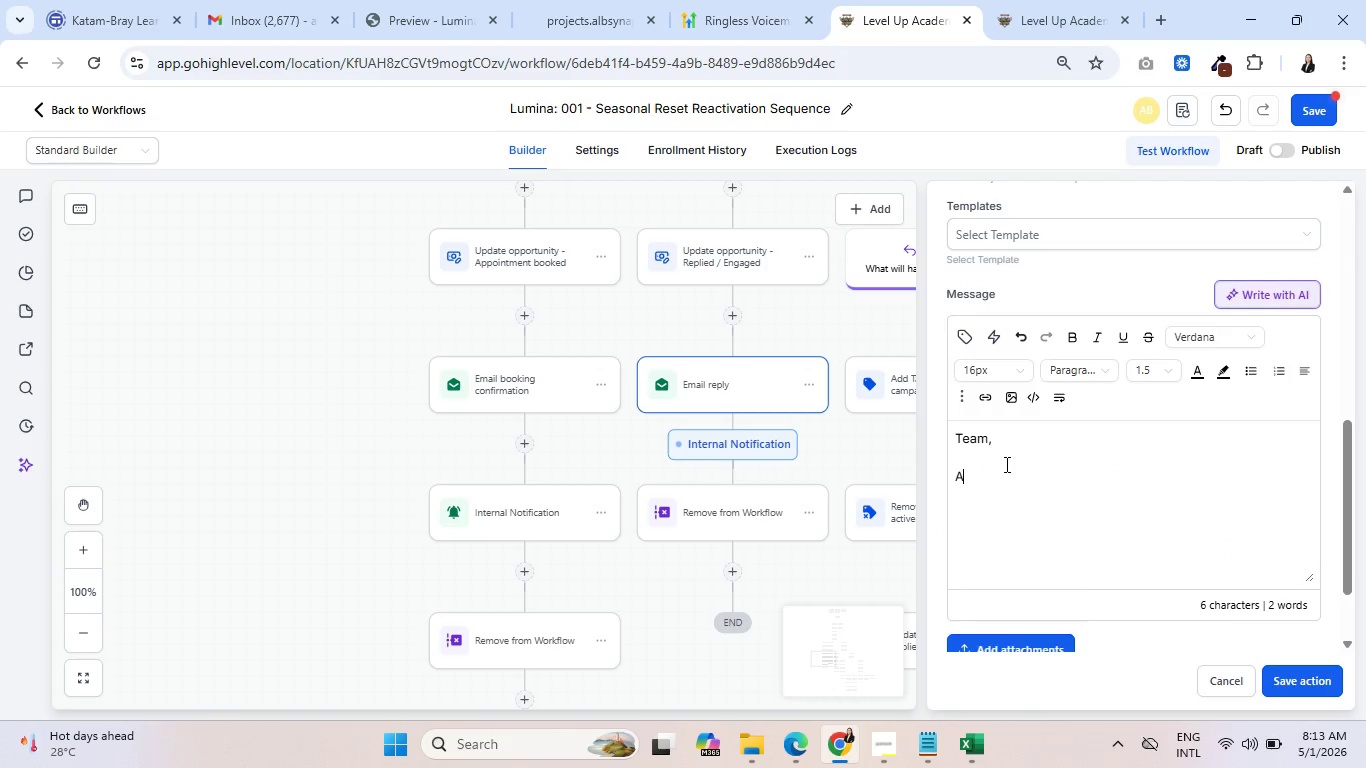 
type( lead from the Seasonal Reset Reactivation campaign)
 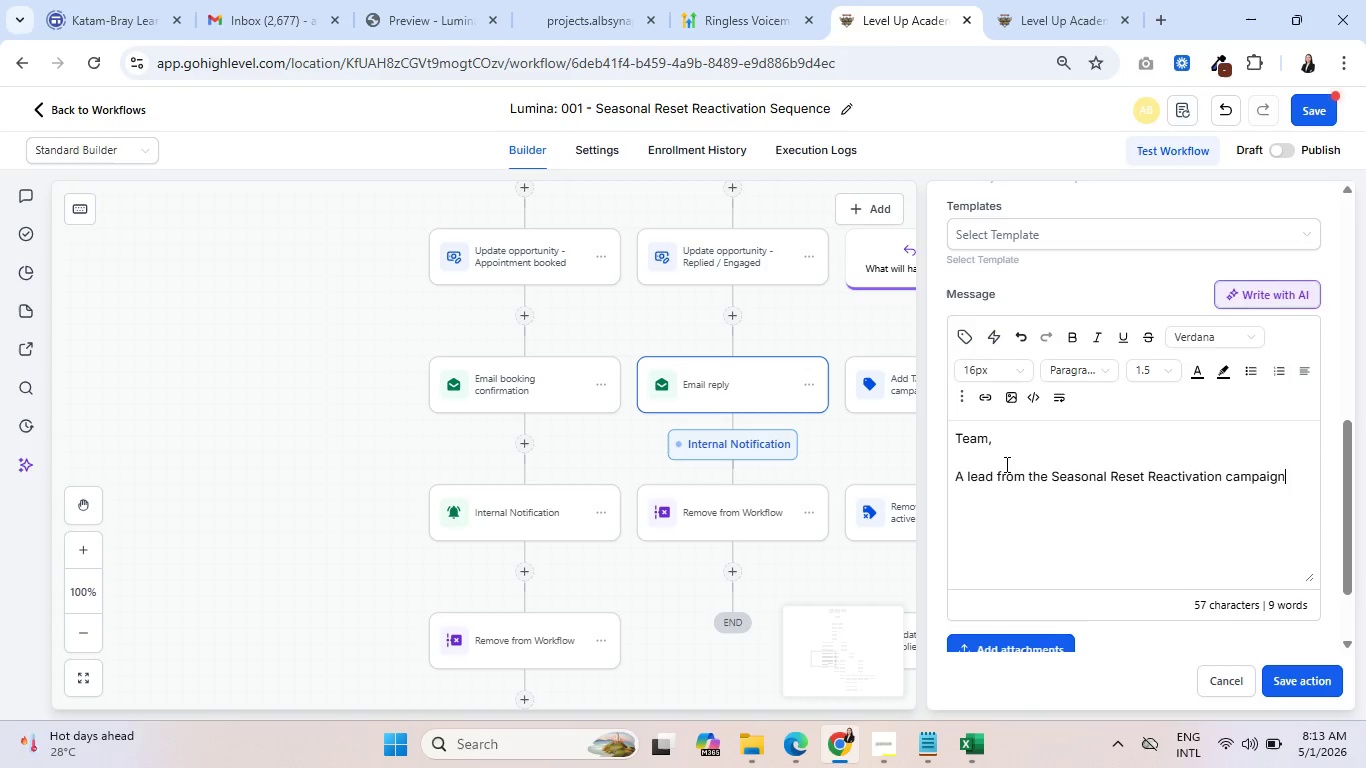 
wait(10.38)
 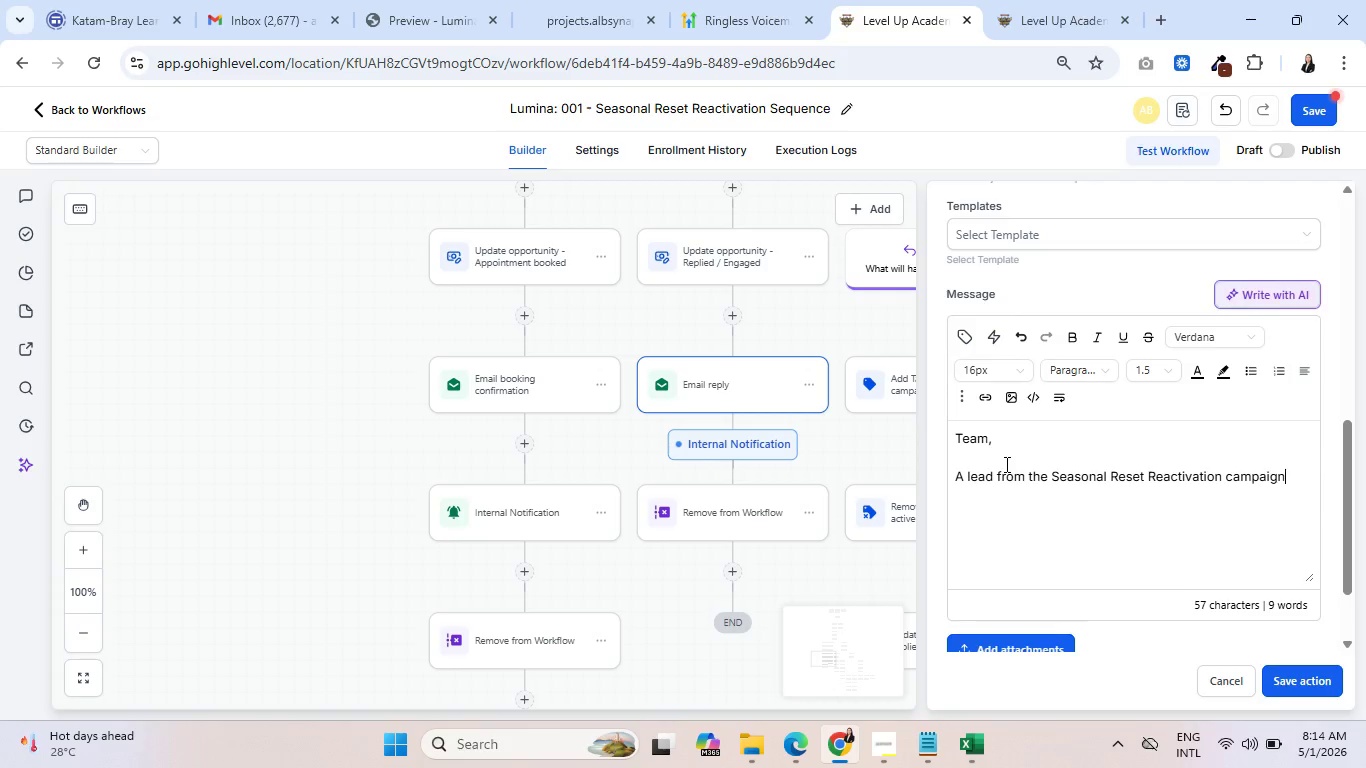 
type( has repied)
key(Backspace)
key(Backspace)
key(Backspace)
type(lied.)
 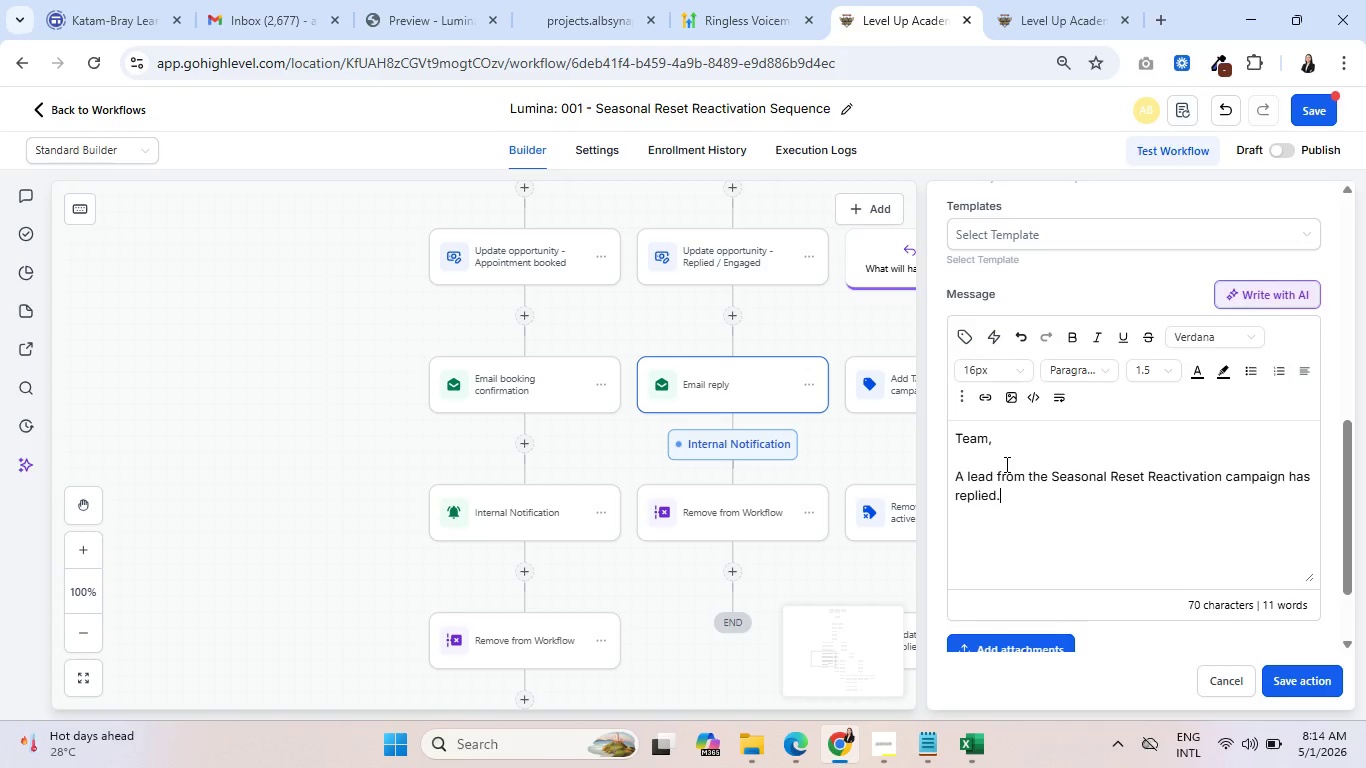 
key(Enter)
 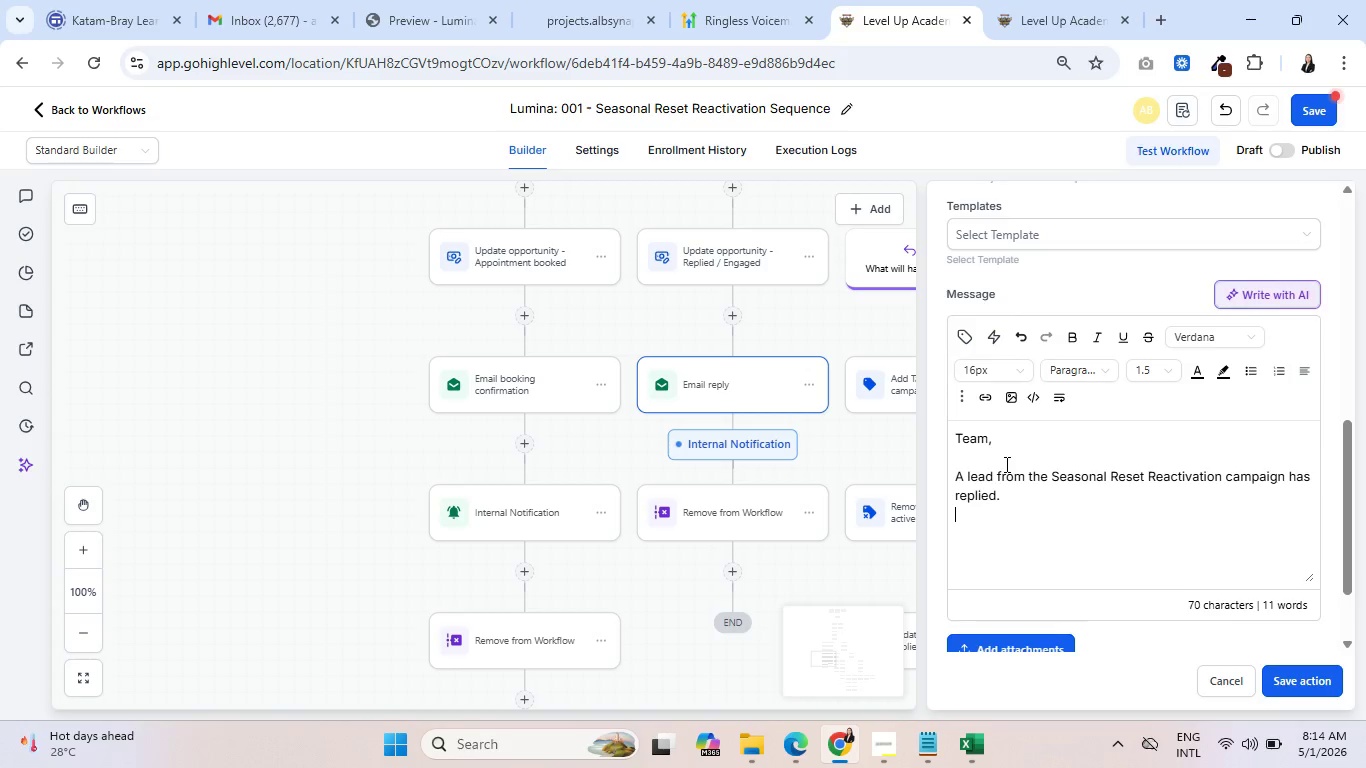 
key(Enter)
 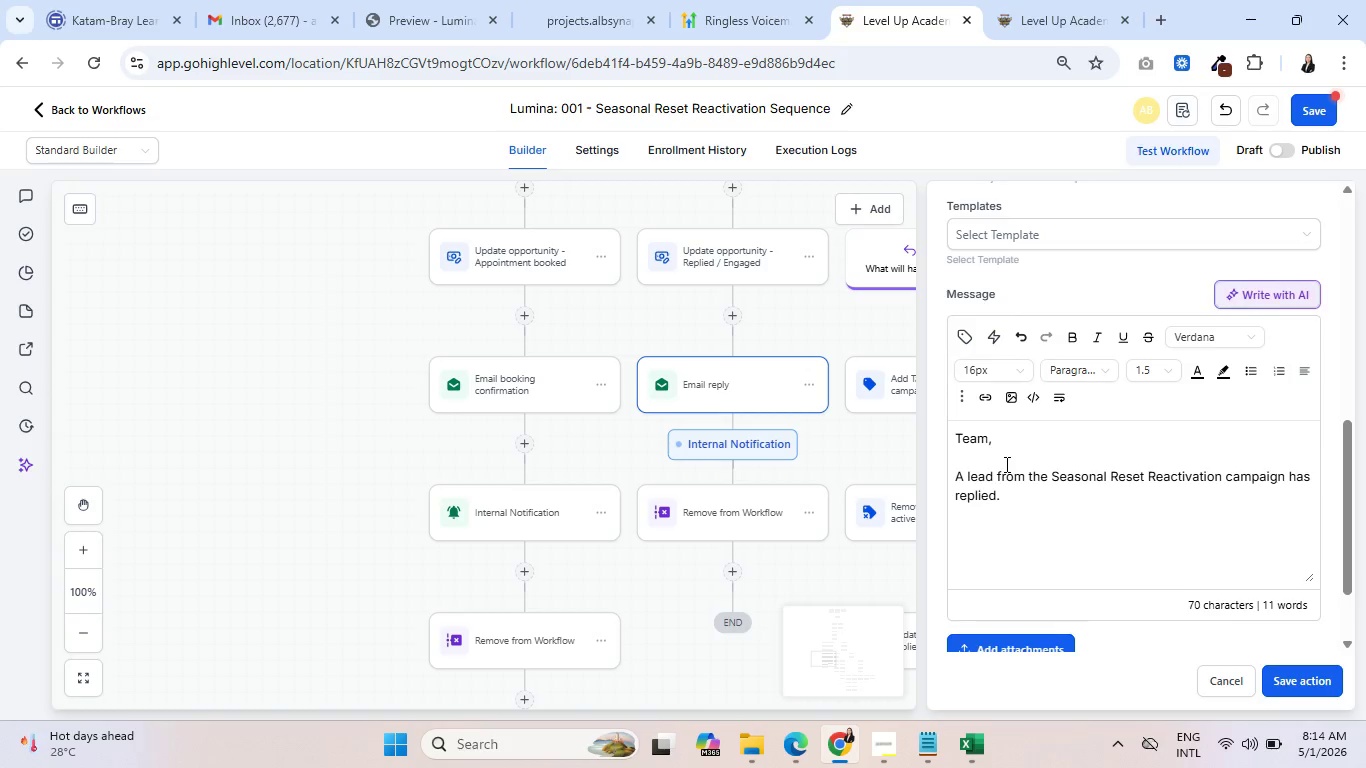 
type(Lead:)
 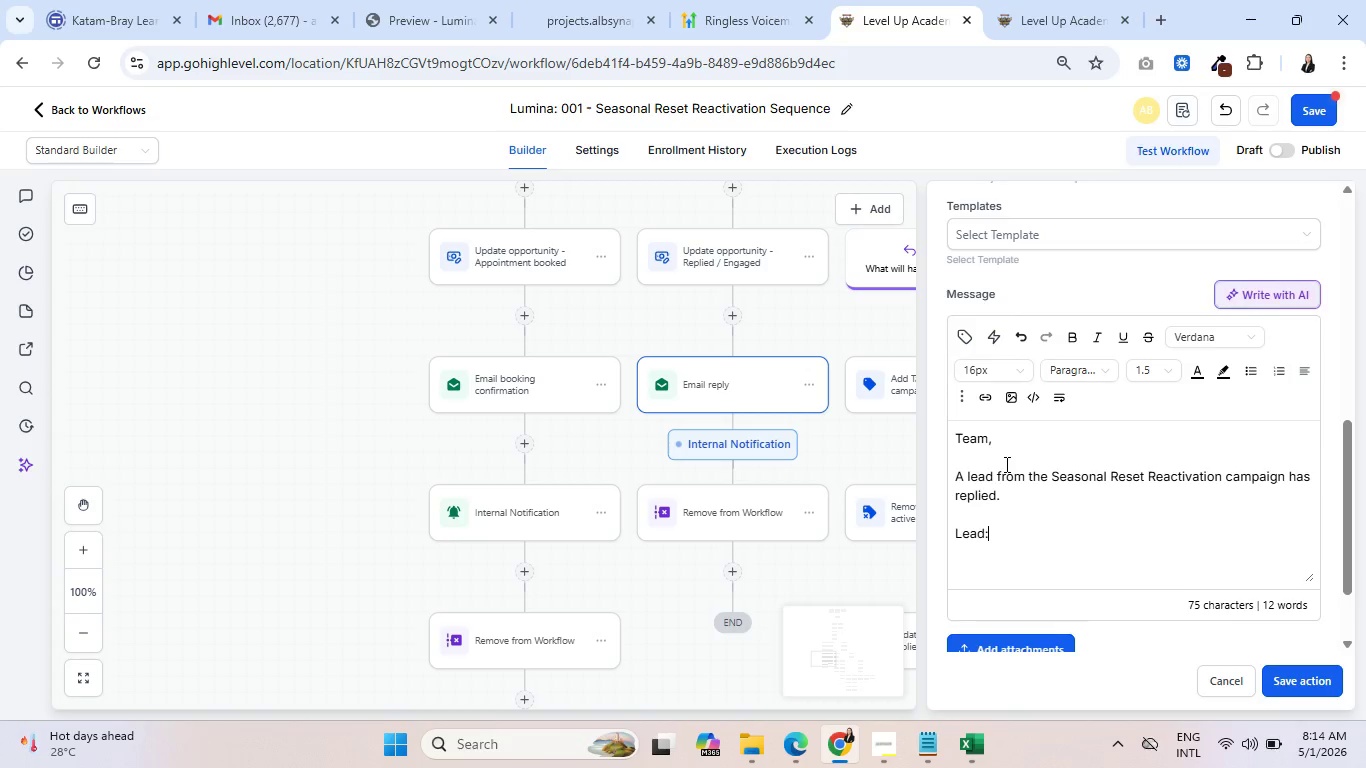 
key(Enter)
 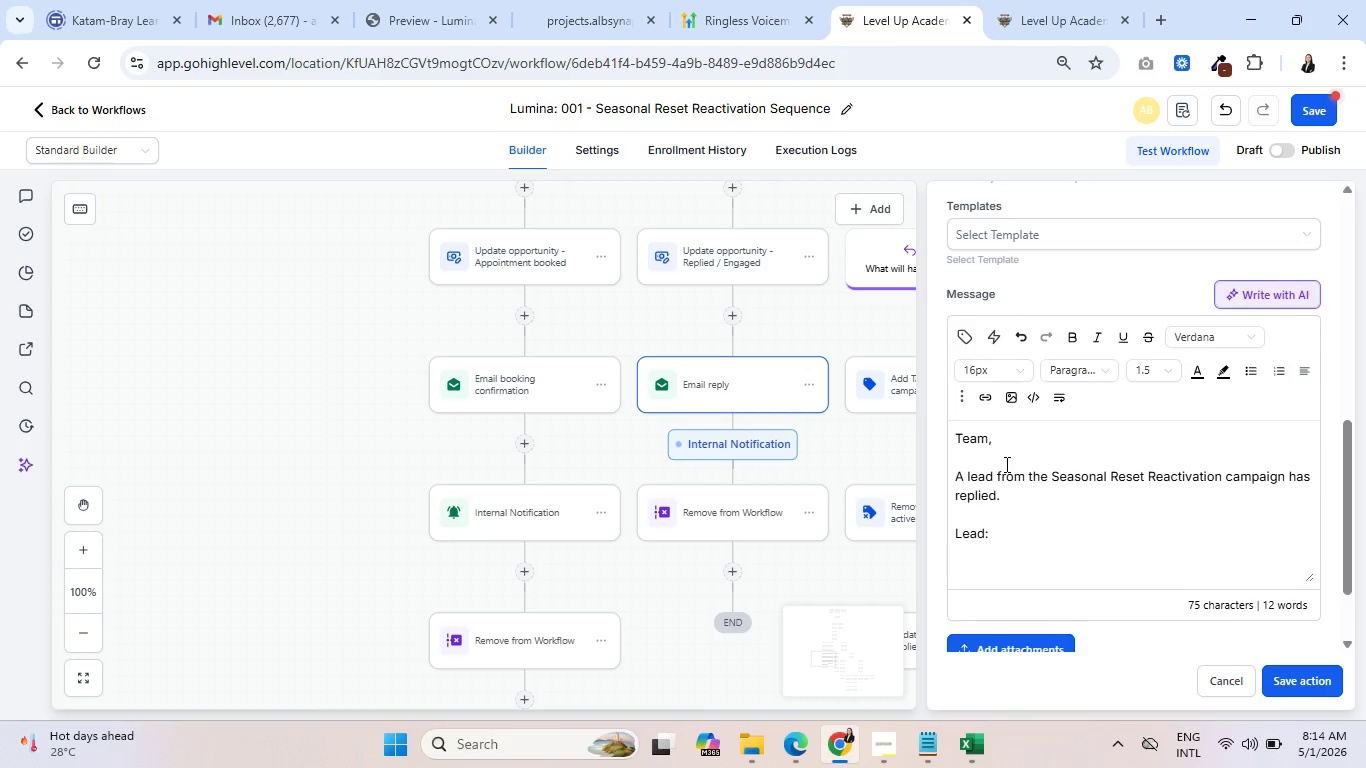 
type(Email:)
 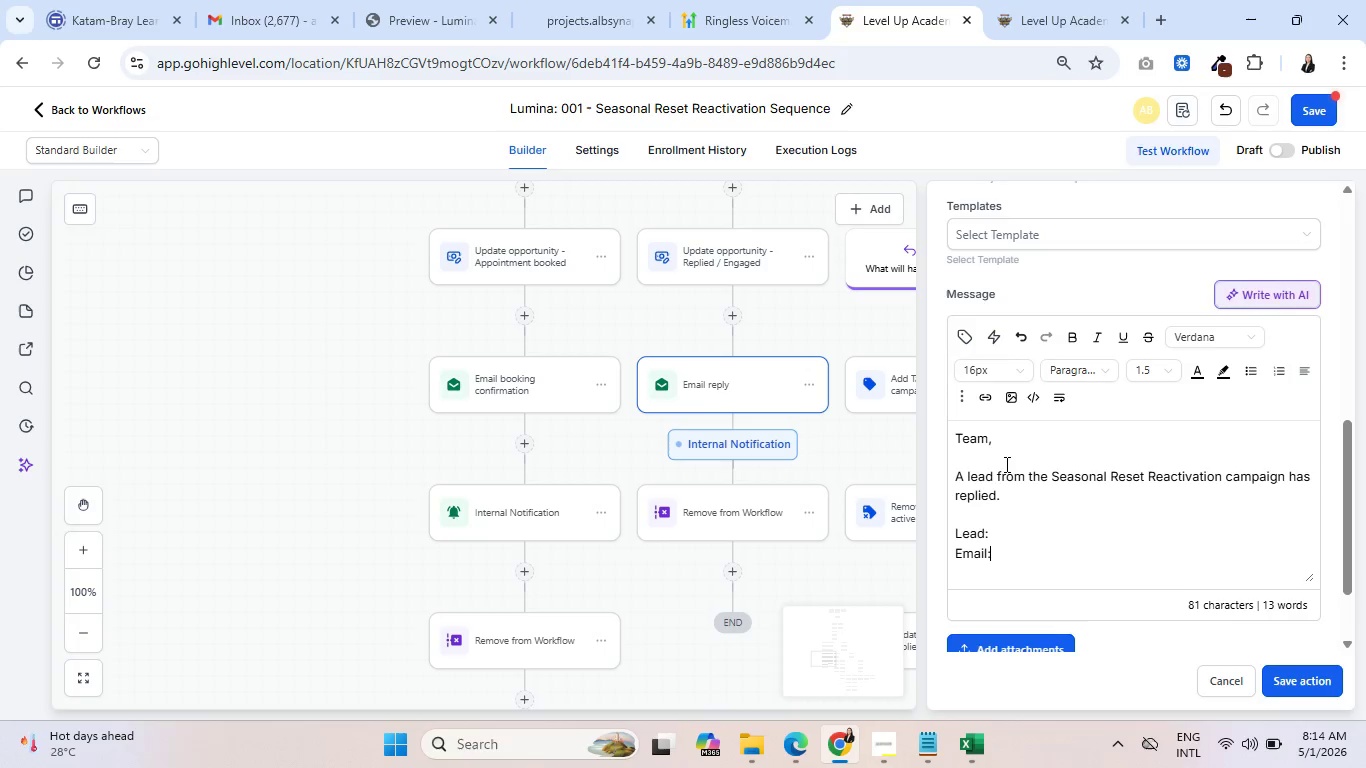 
key(Enter)
 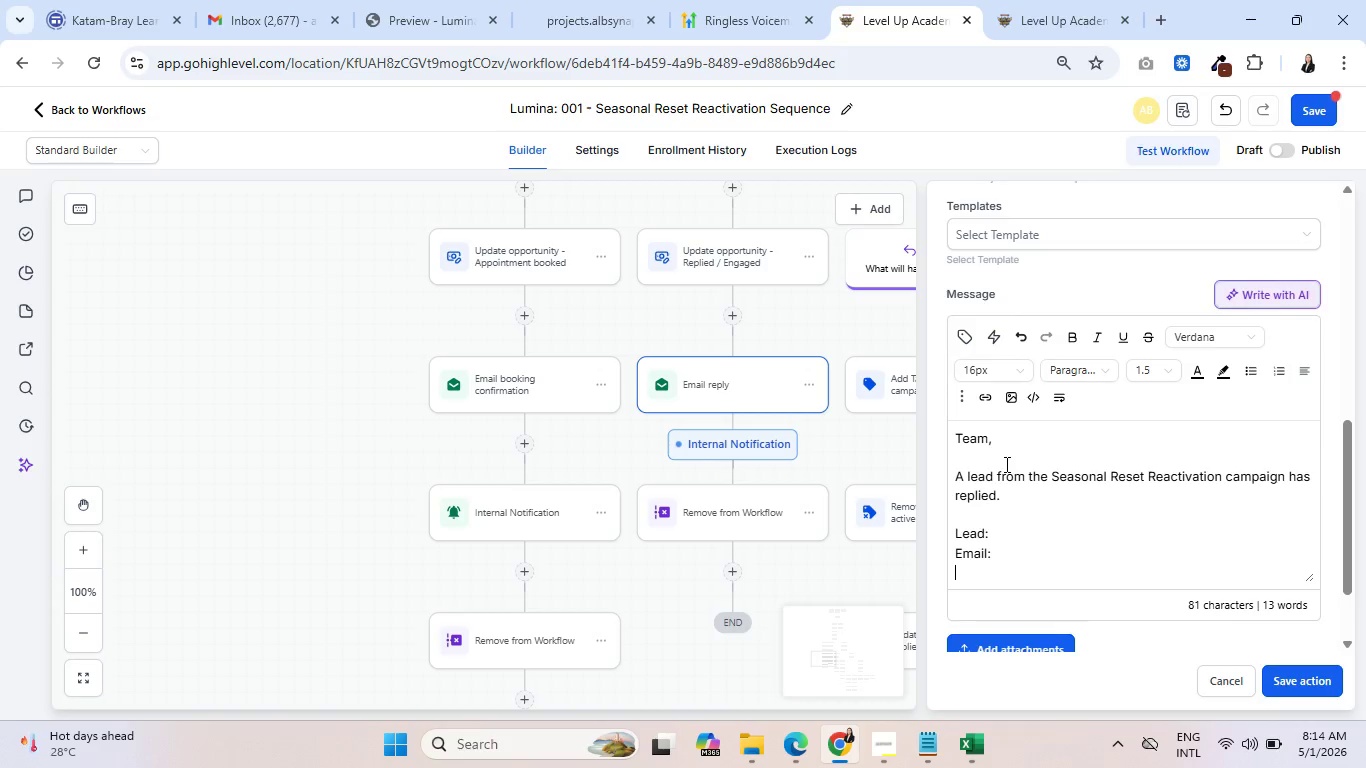 
wait(9.73)
 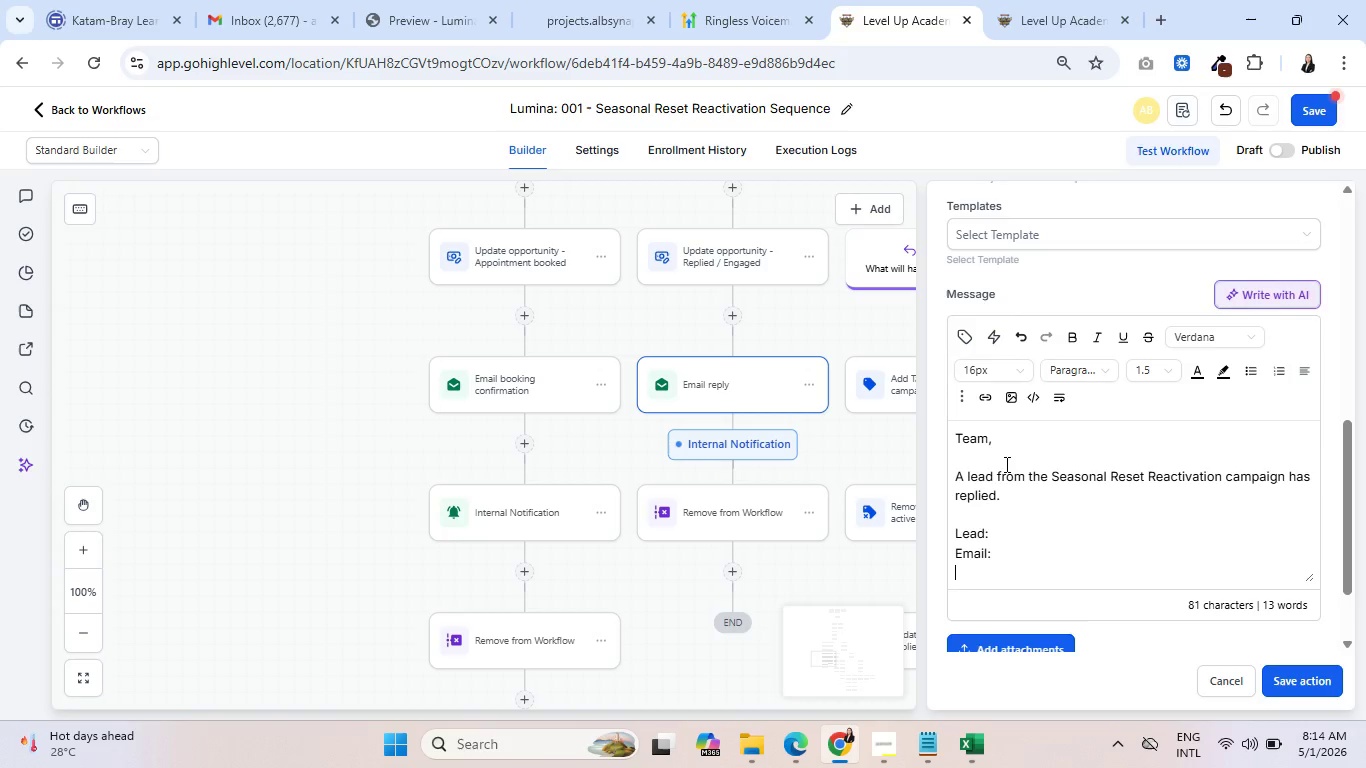 
type(Phone:)
 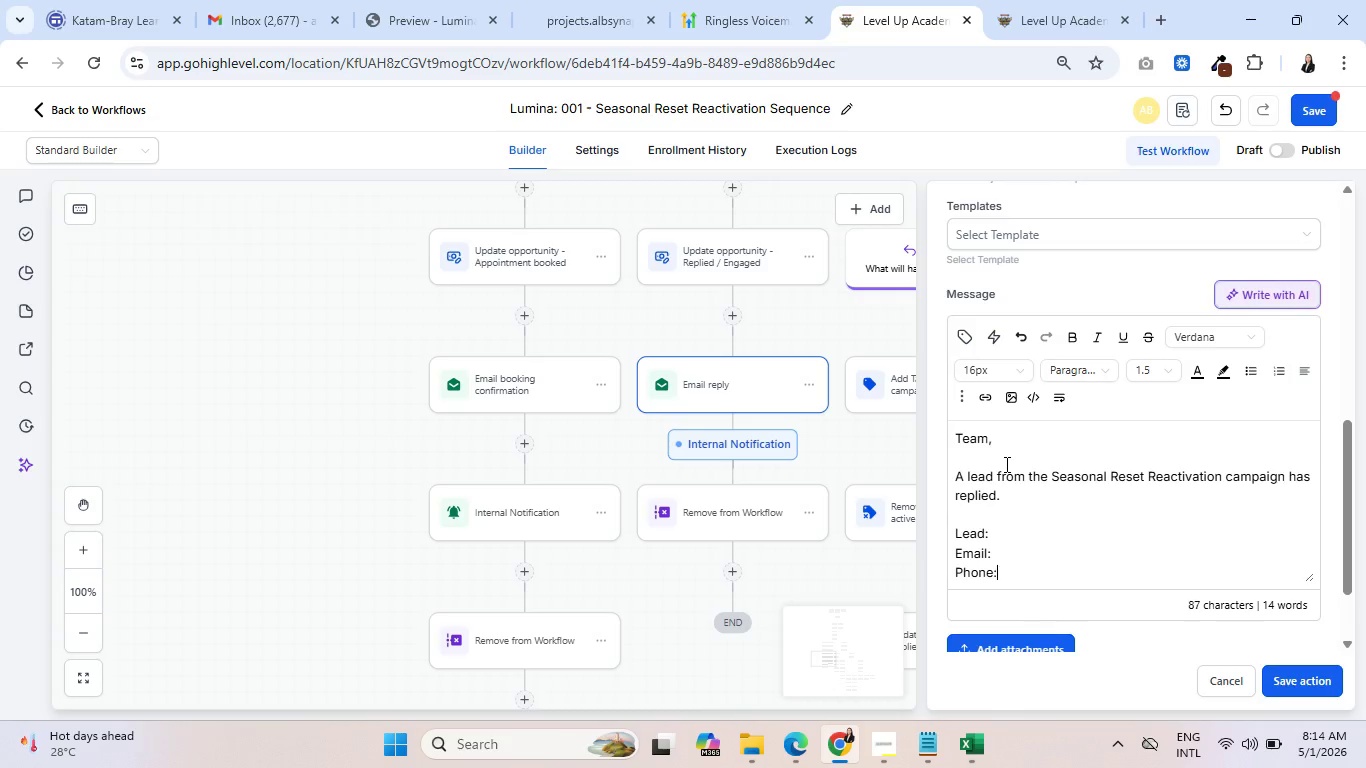 
key(Enter)
 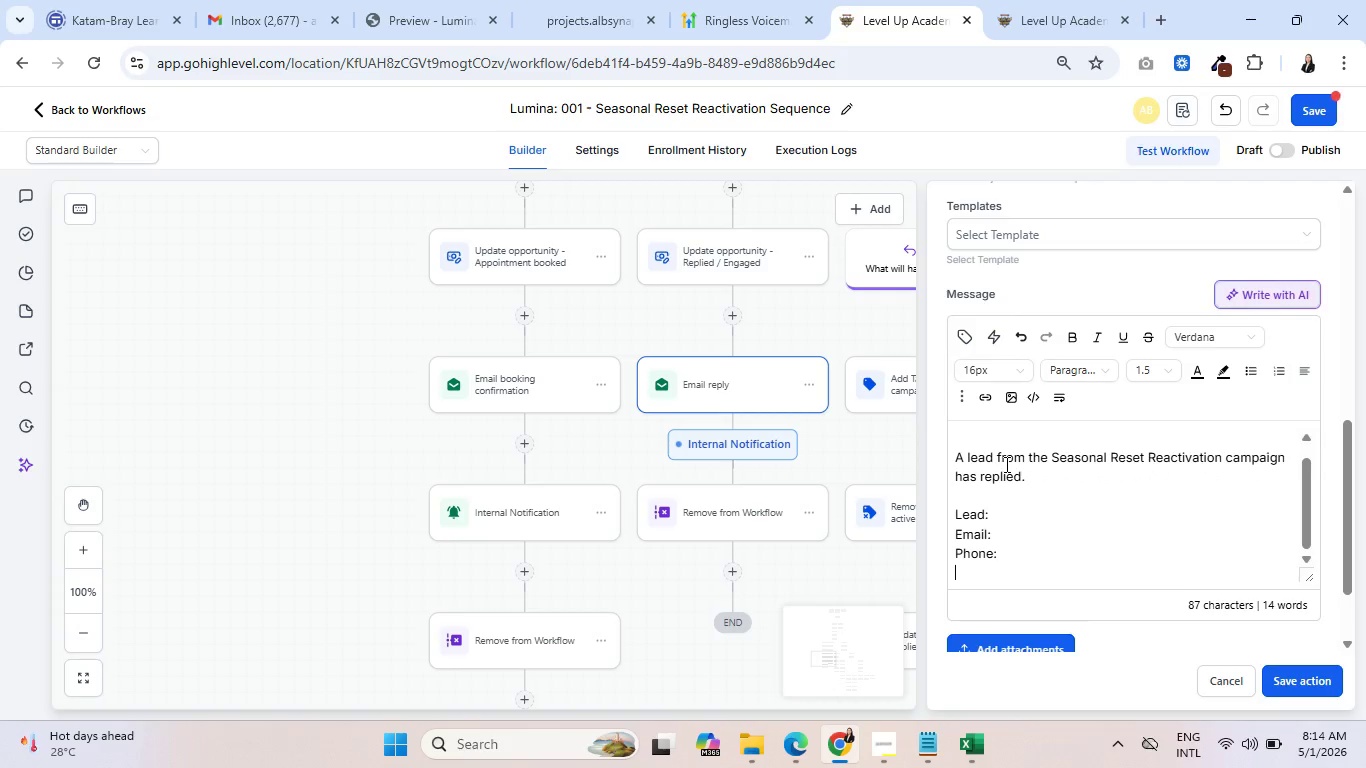 
type(Segment:)
 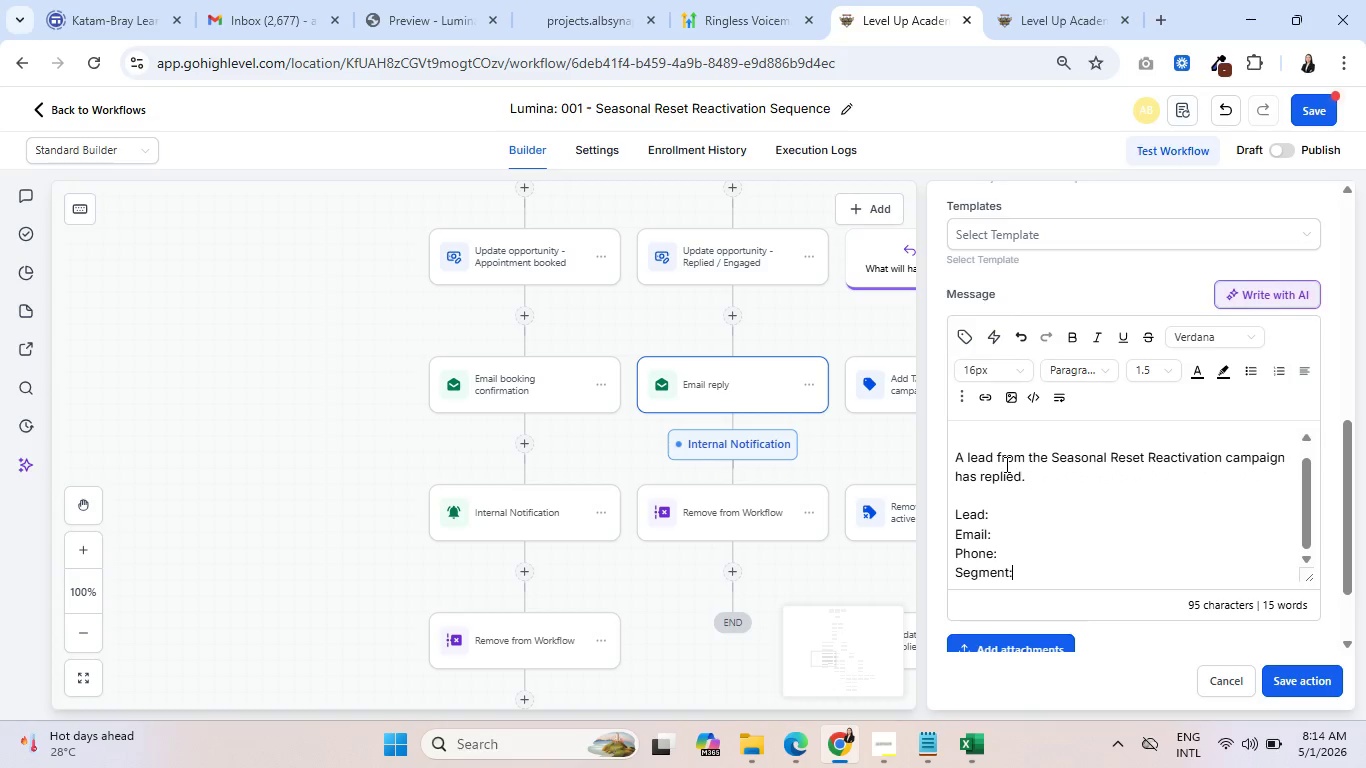 
key(Enter)
 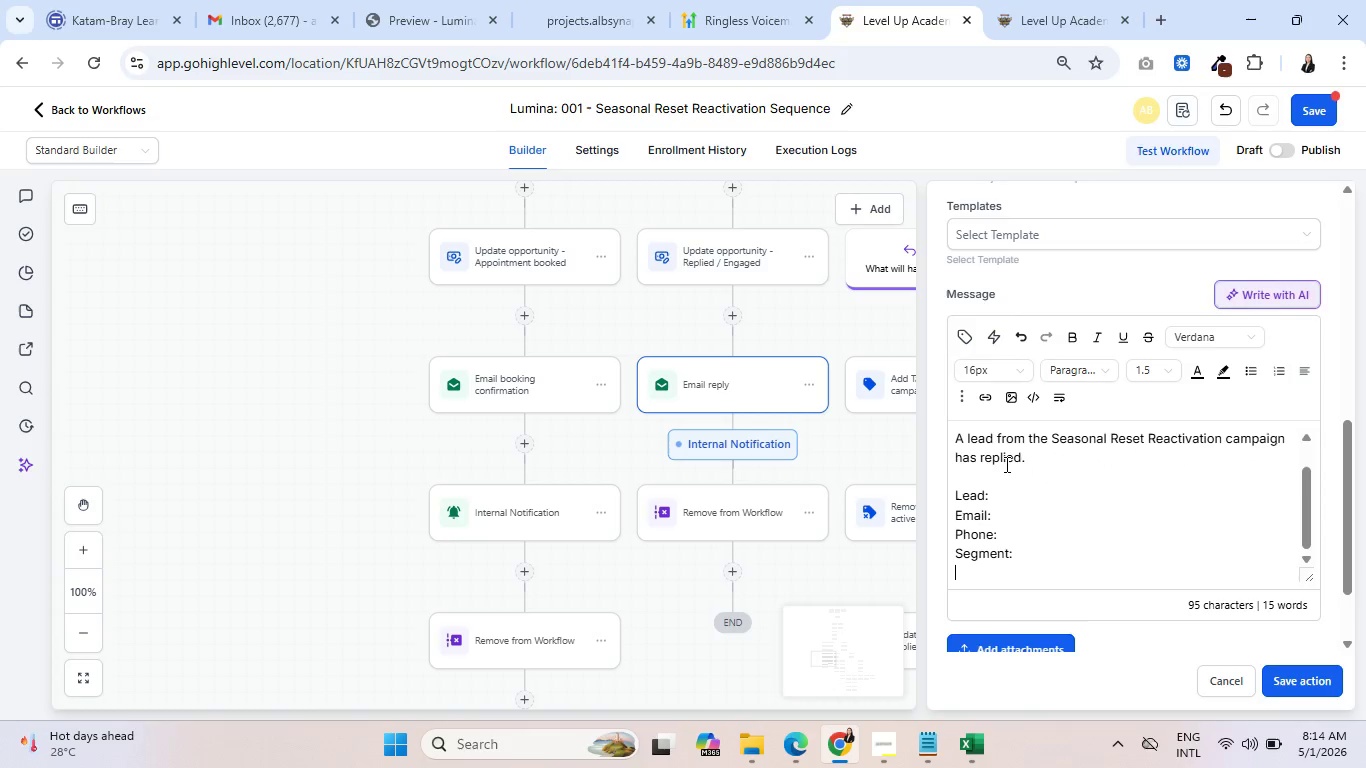 
type(Las Service)
 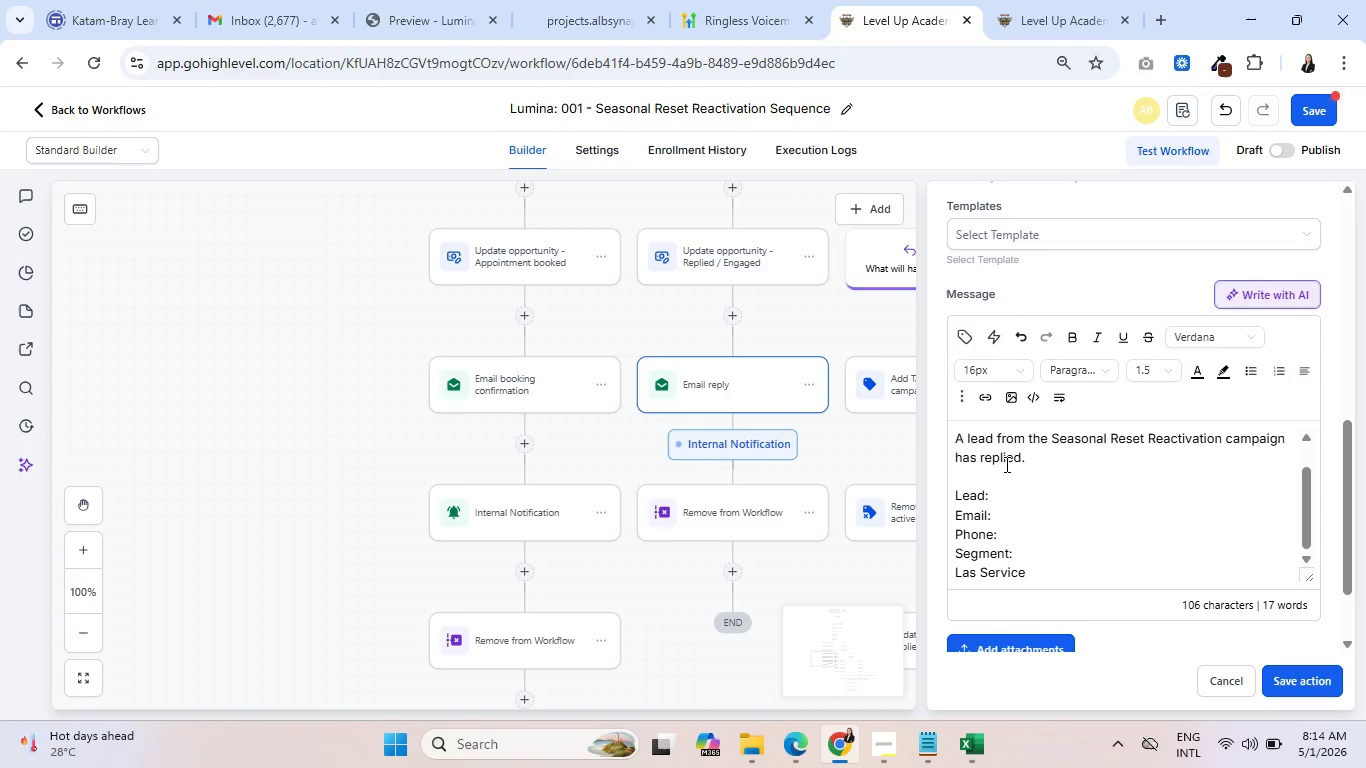 
key(Shift+ShiftRight)
 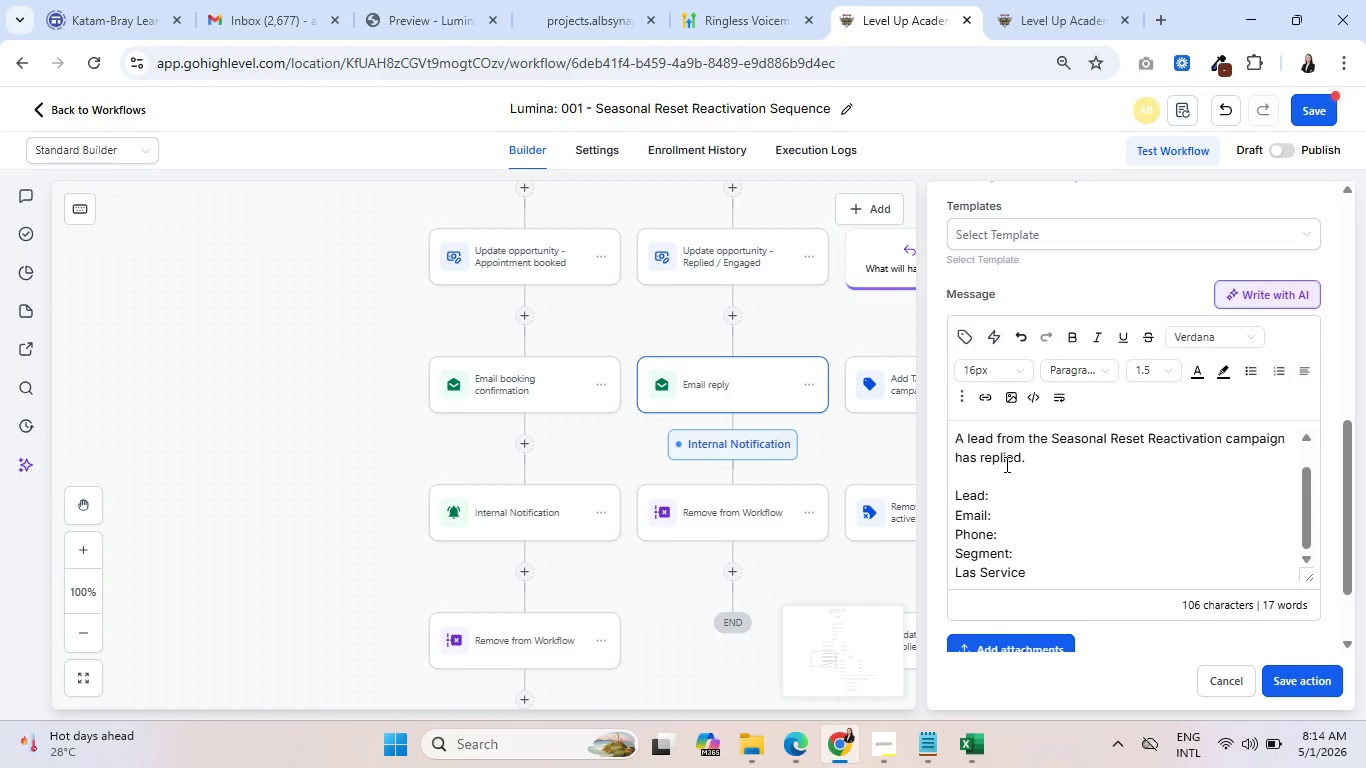 
key(Shift+Semicolon)
 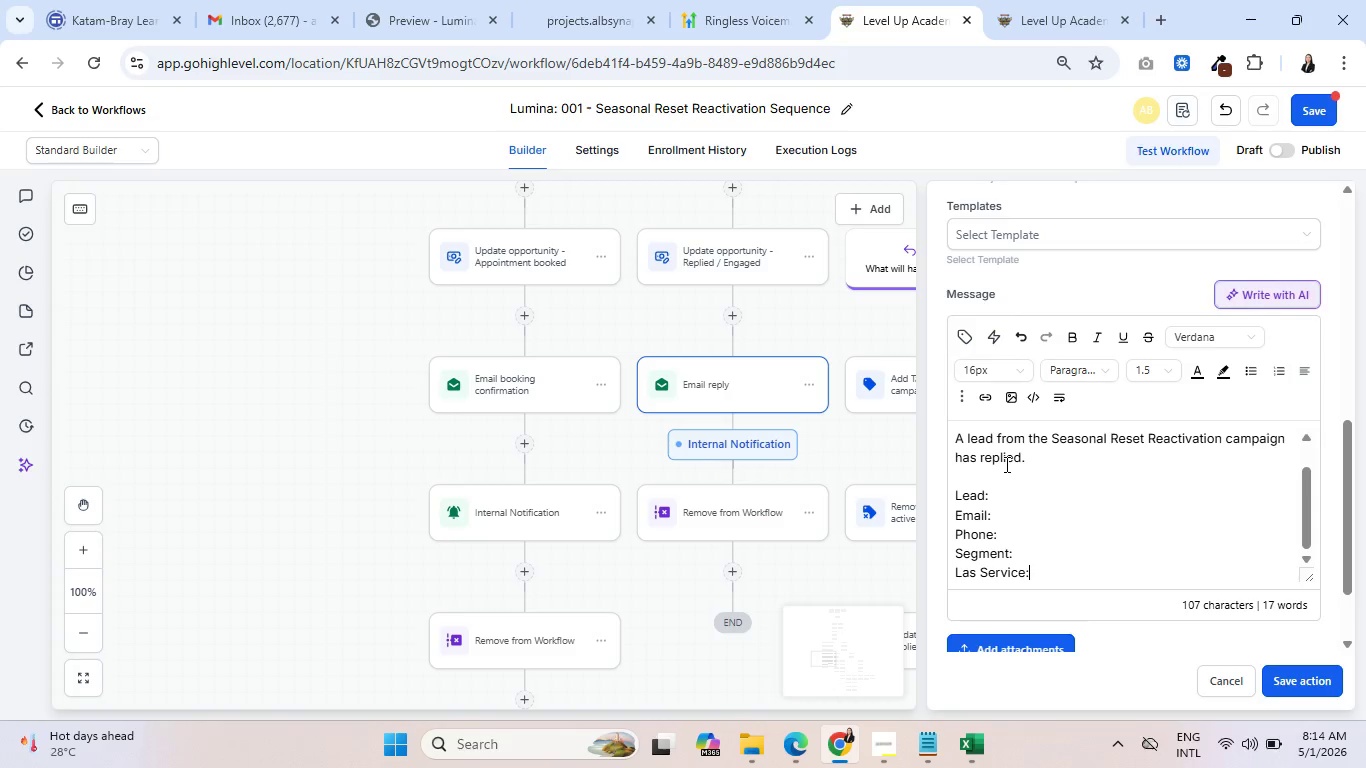 
key(Enter)
 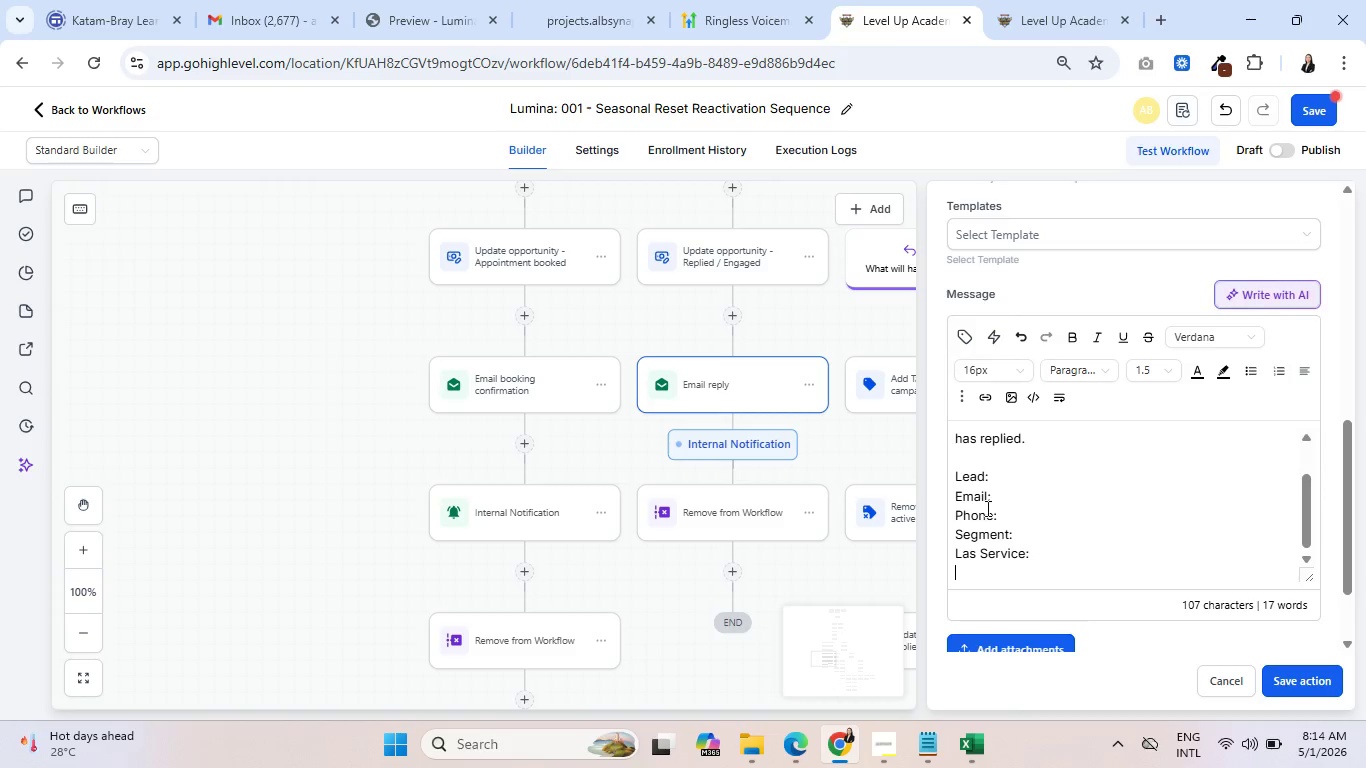 
left_click([974, 561])
 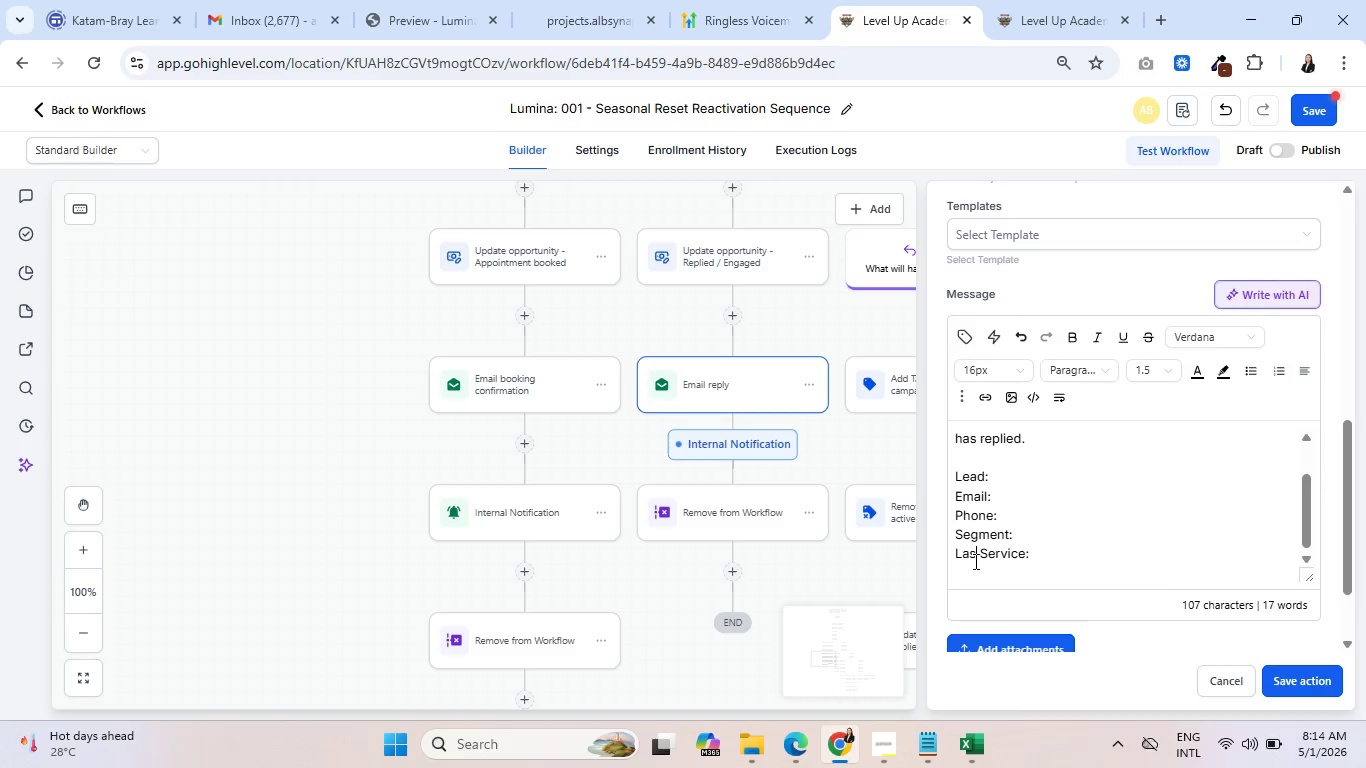 
key(T)
 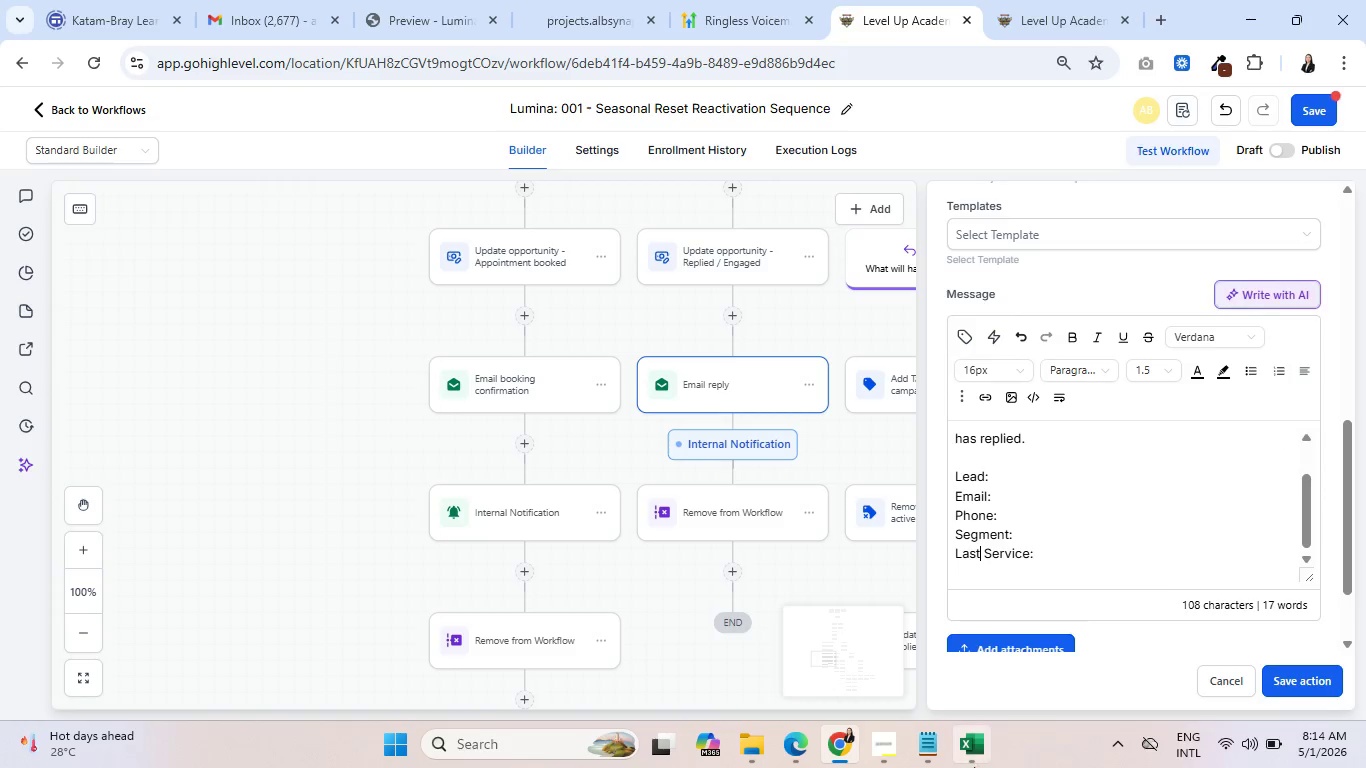 
left_click([972, 767])
 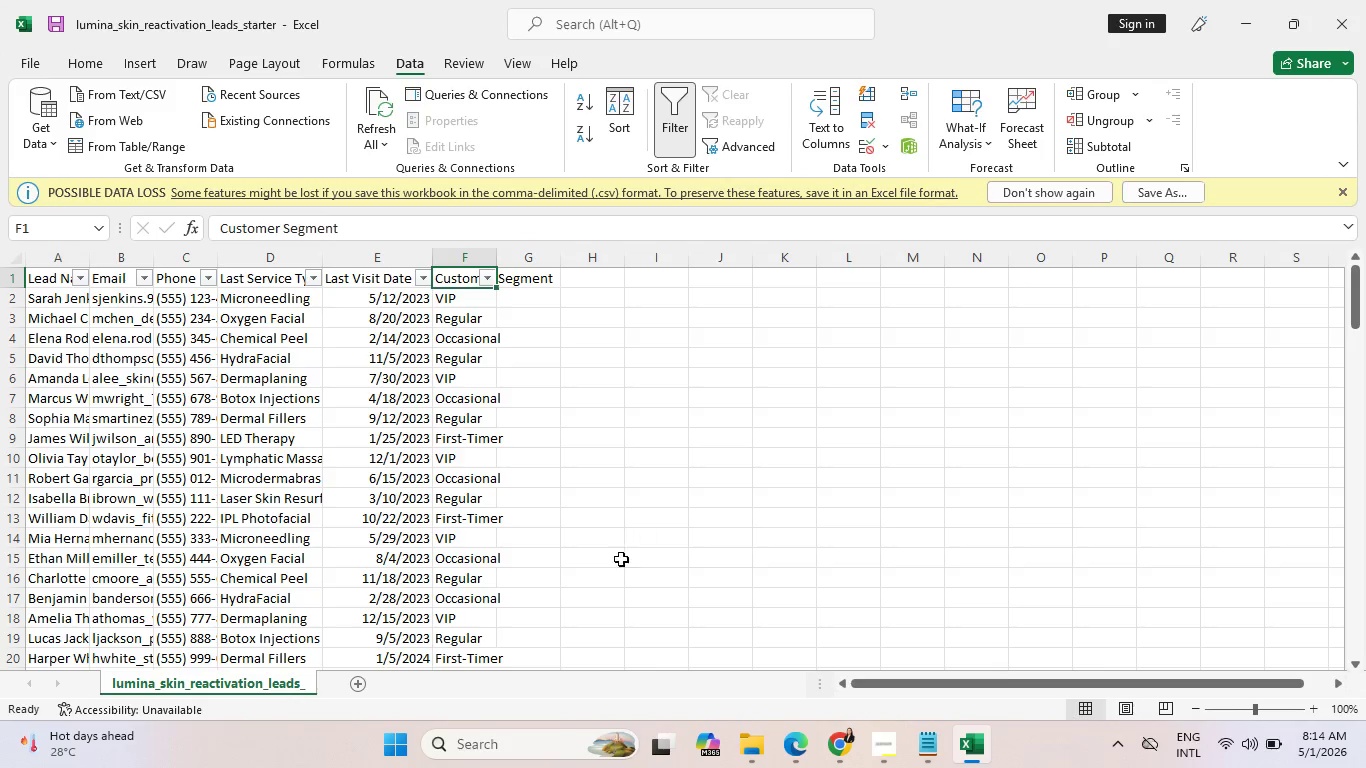 
left_click([842, 743])
 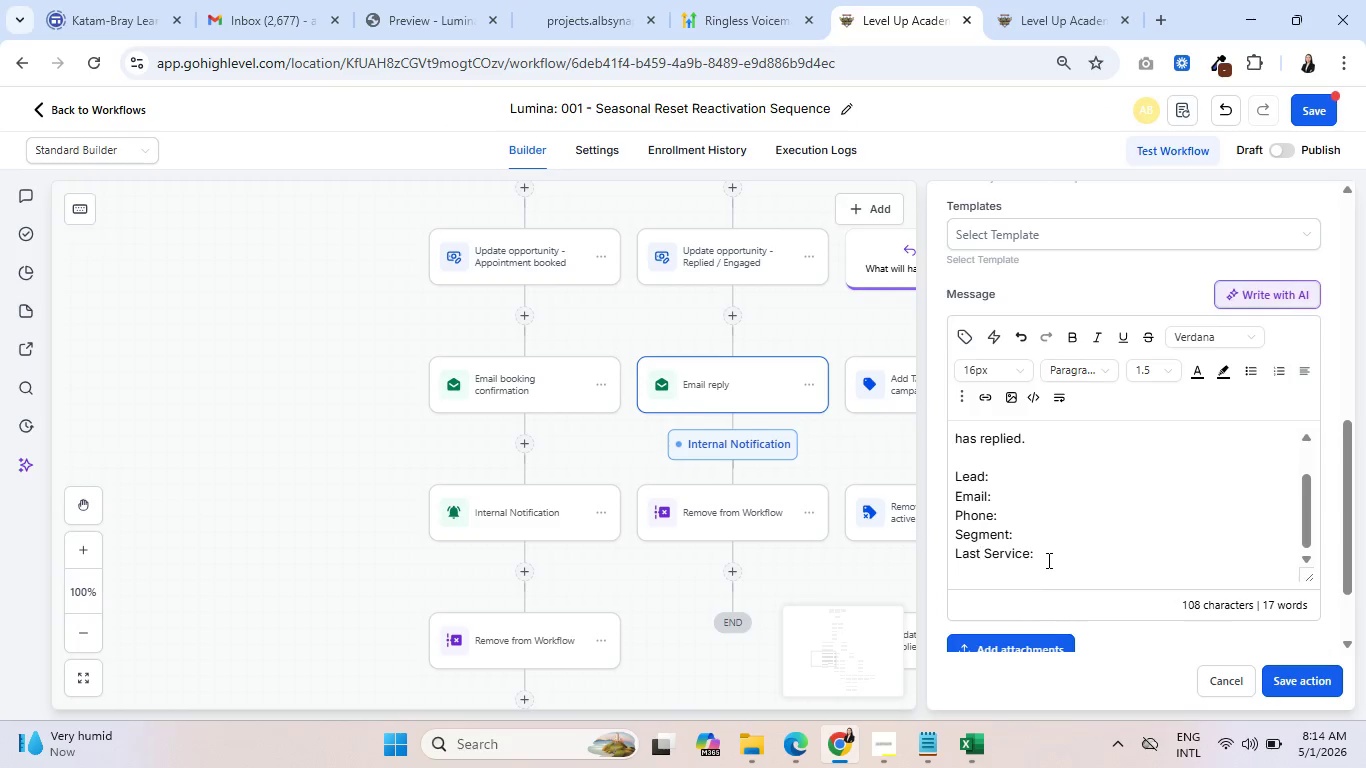 
left_click([1047, 558])
 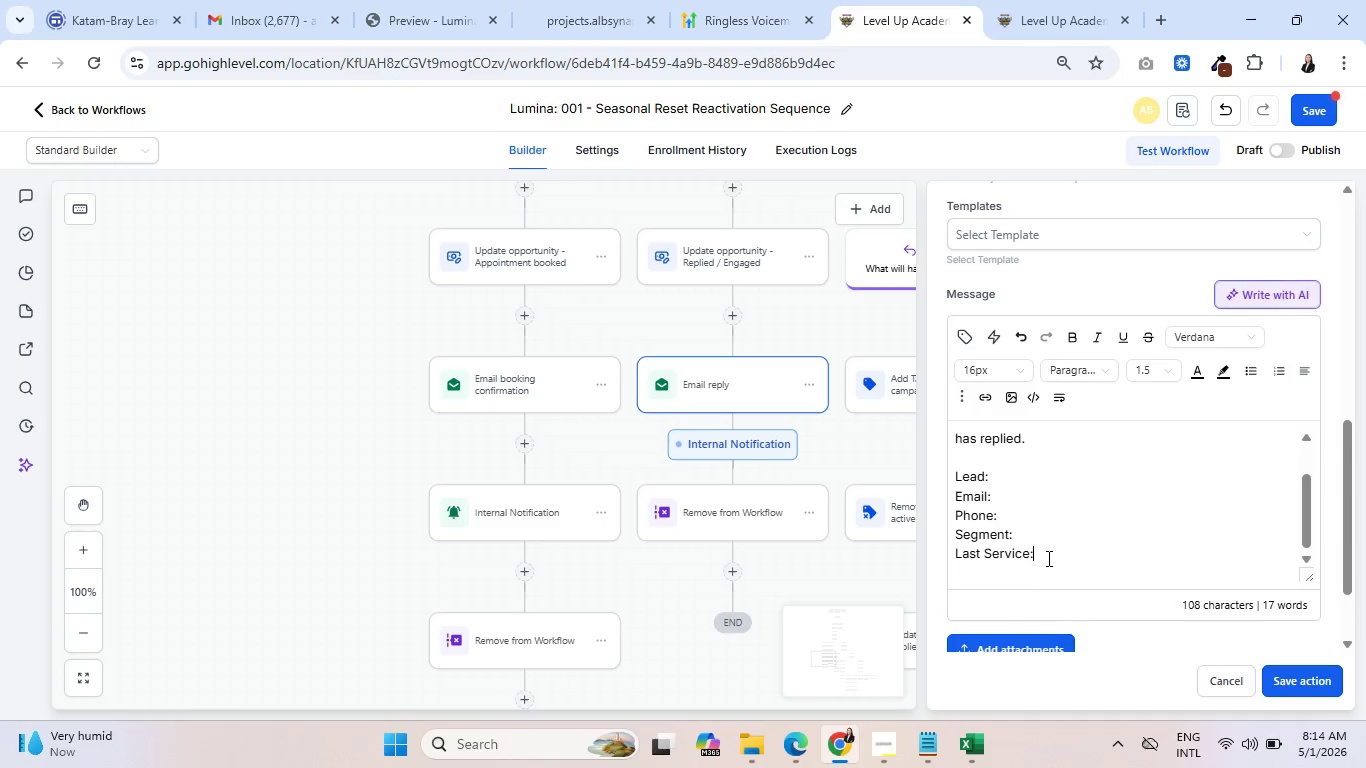 
key(Enter)
 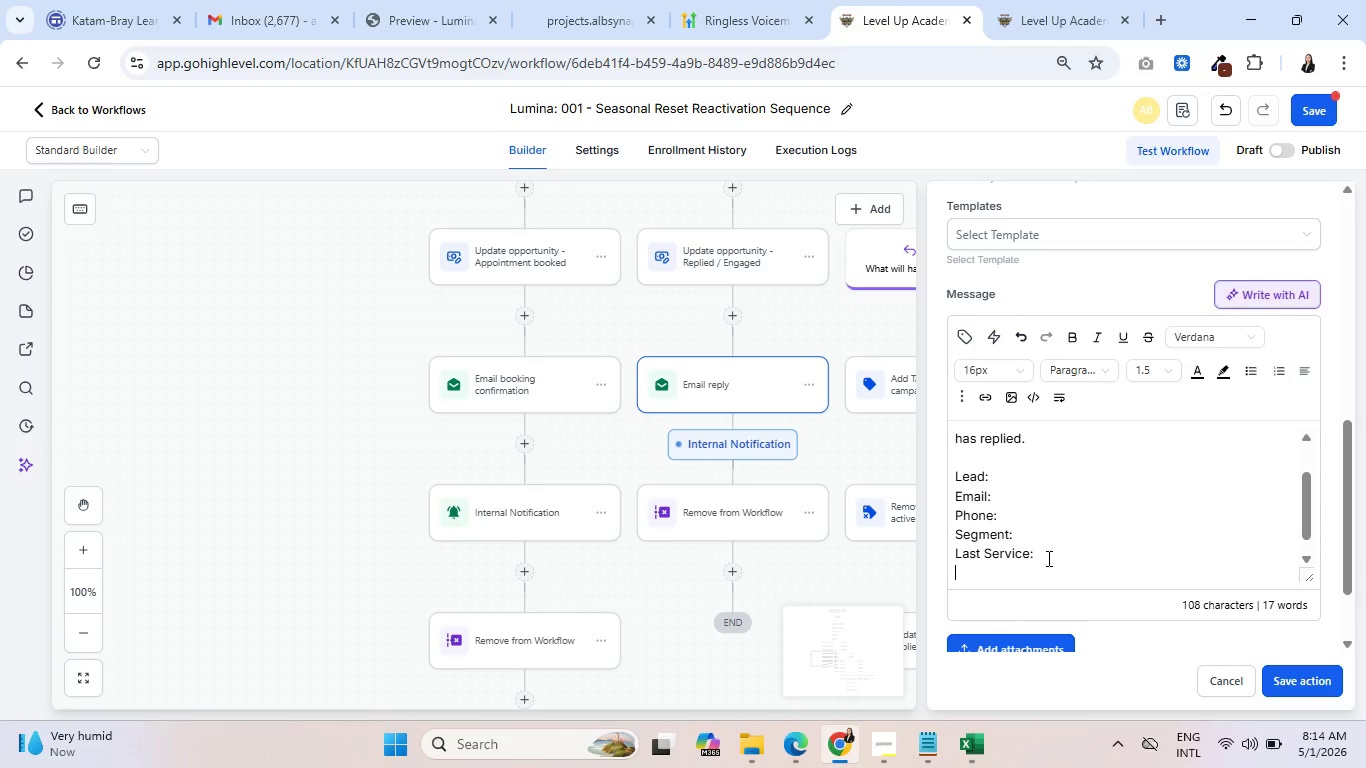 
type(Last Visit:)
 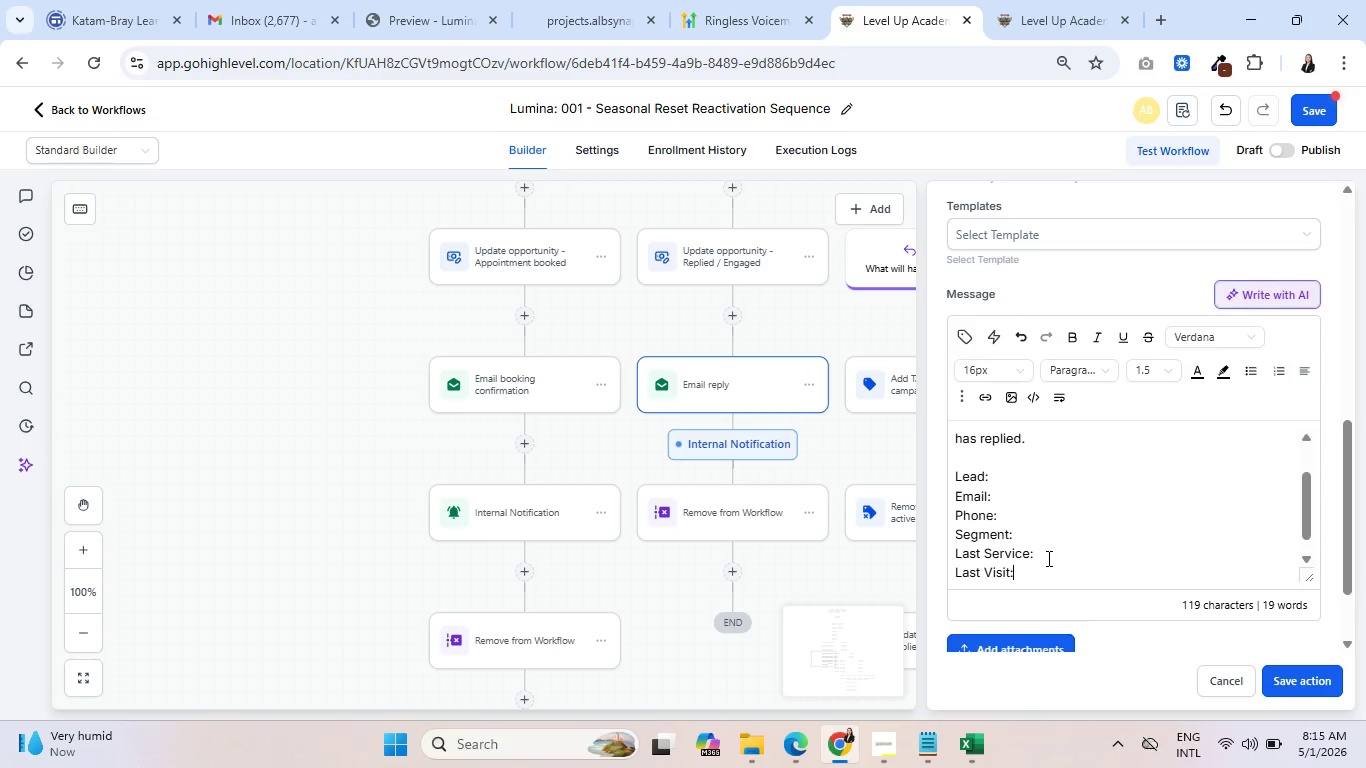 
key(Enter)
 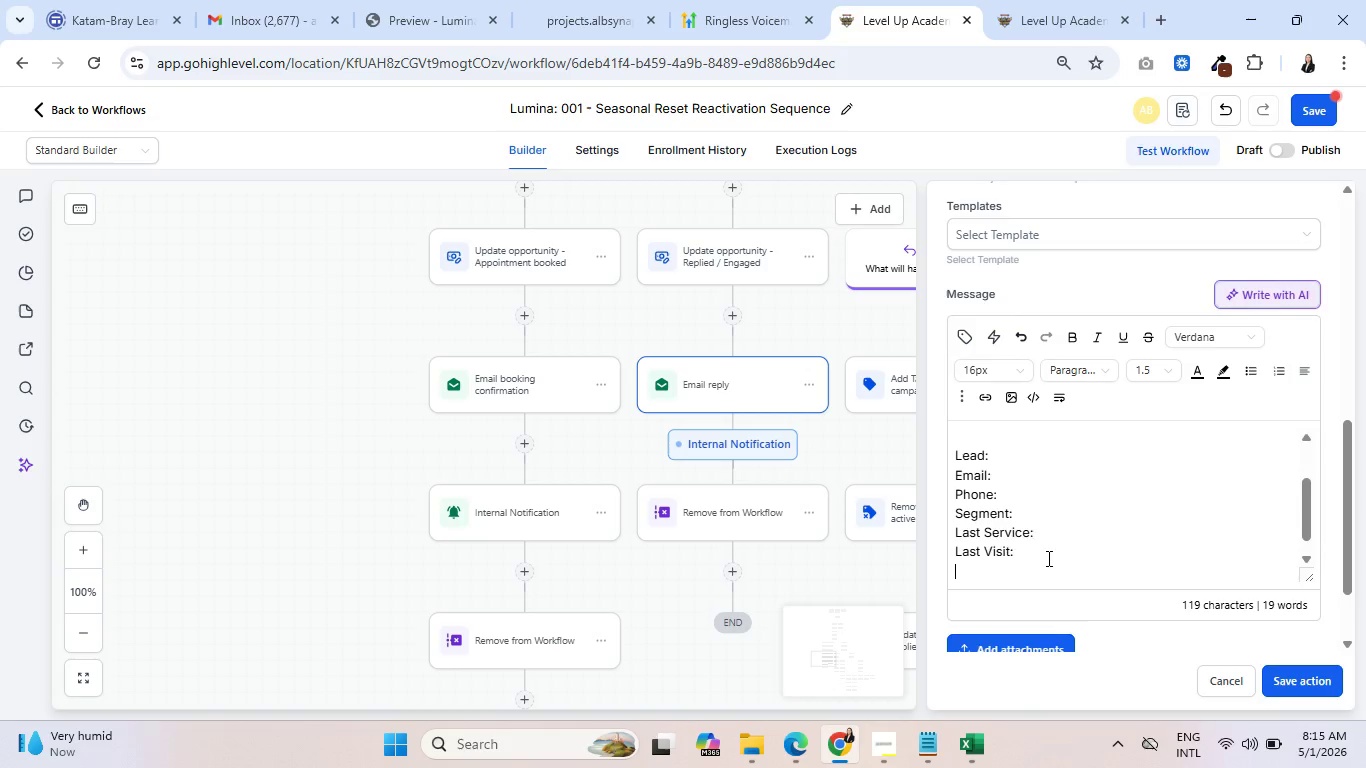 
key(Enter)
 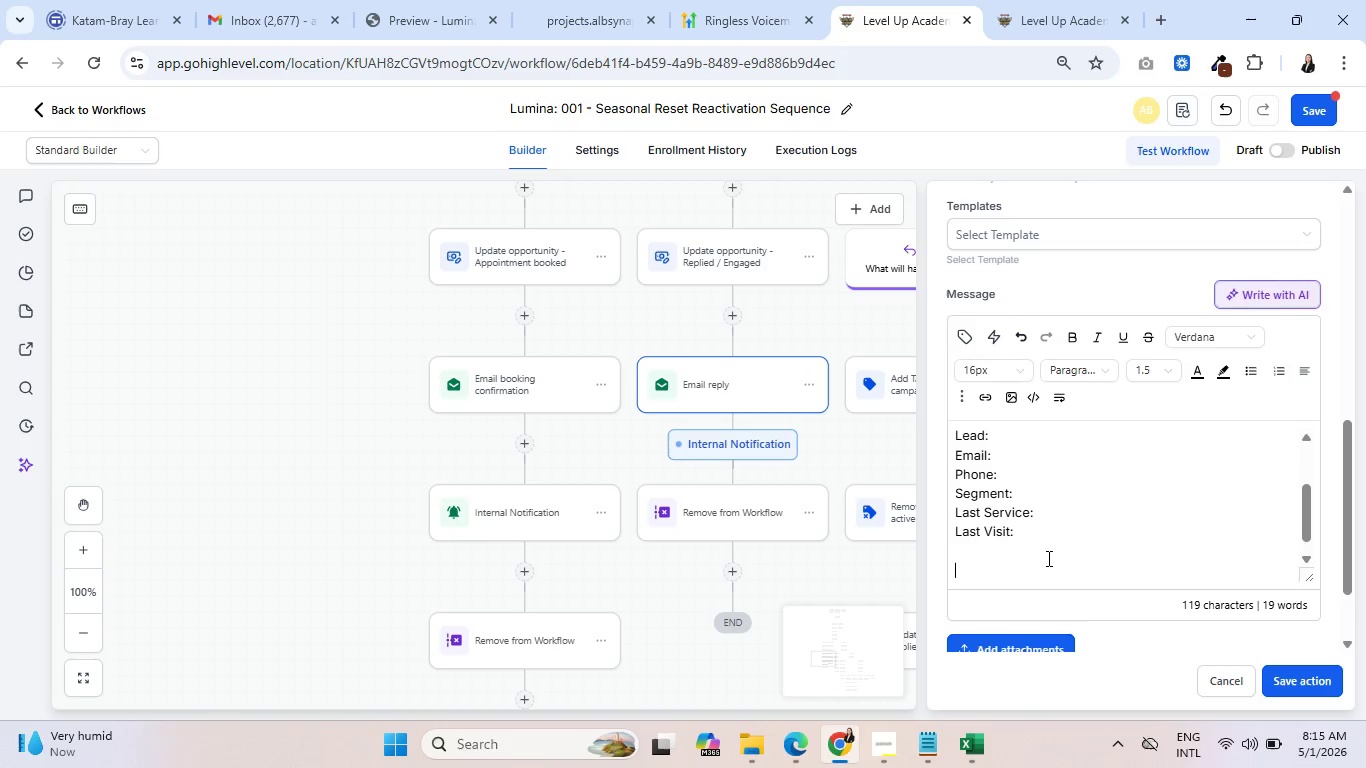 
type(Message )
 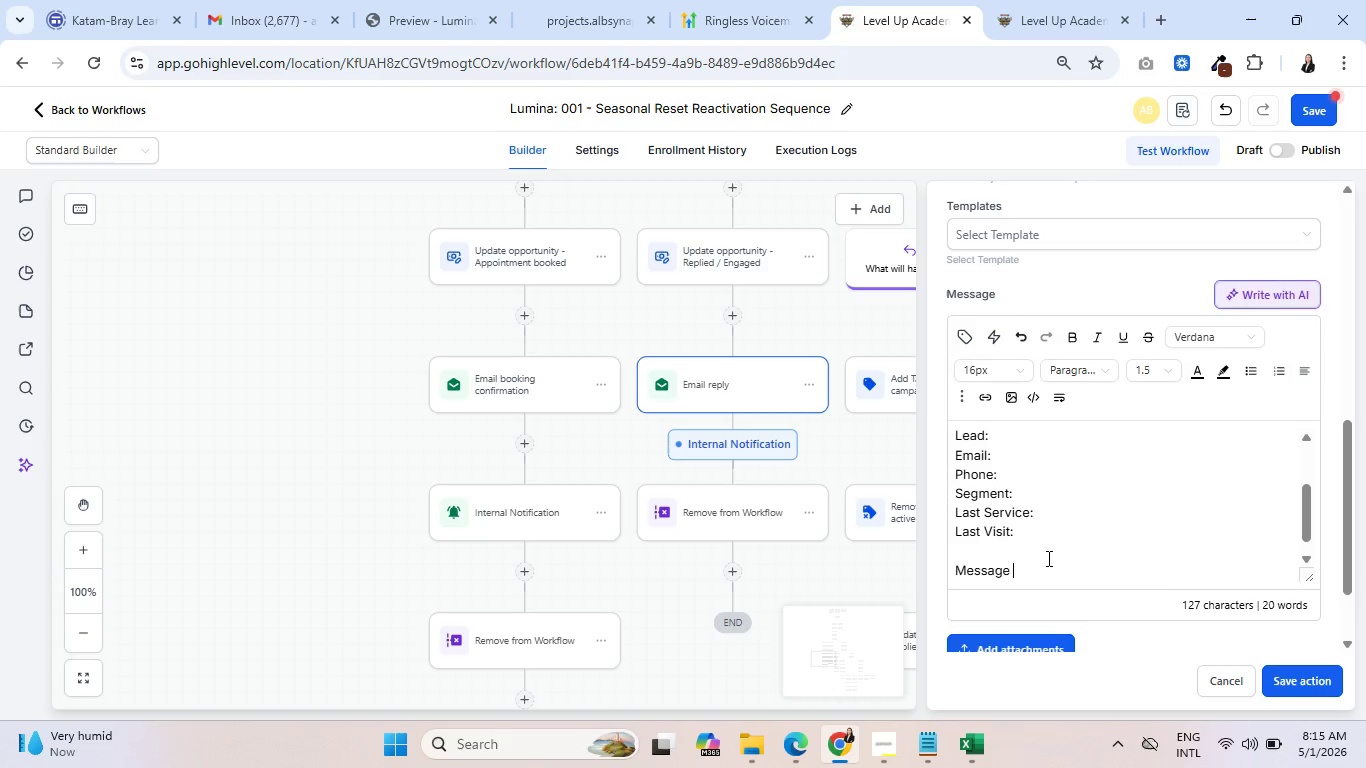 
wait(10.74)
 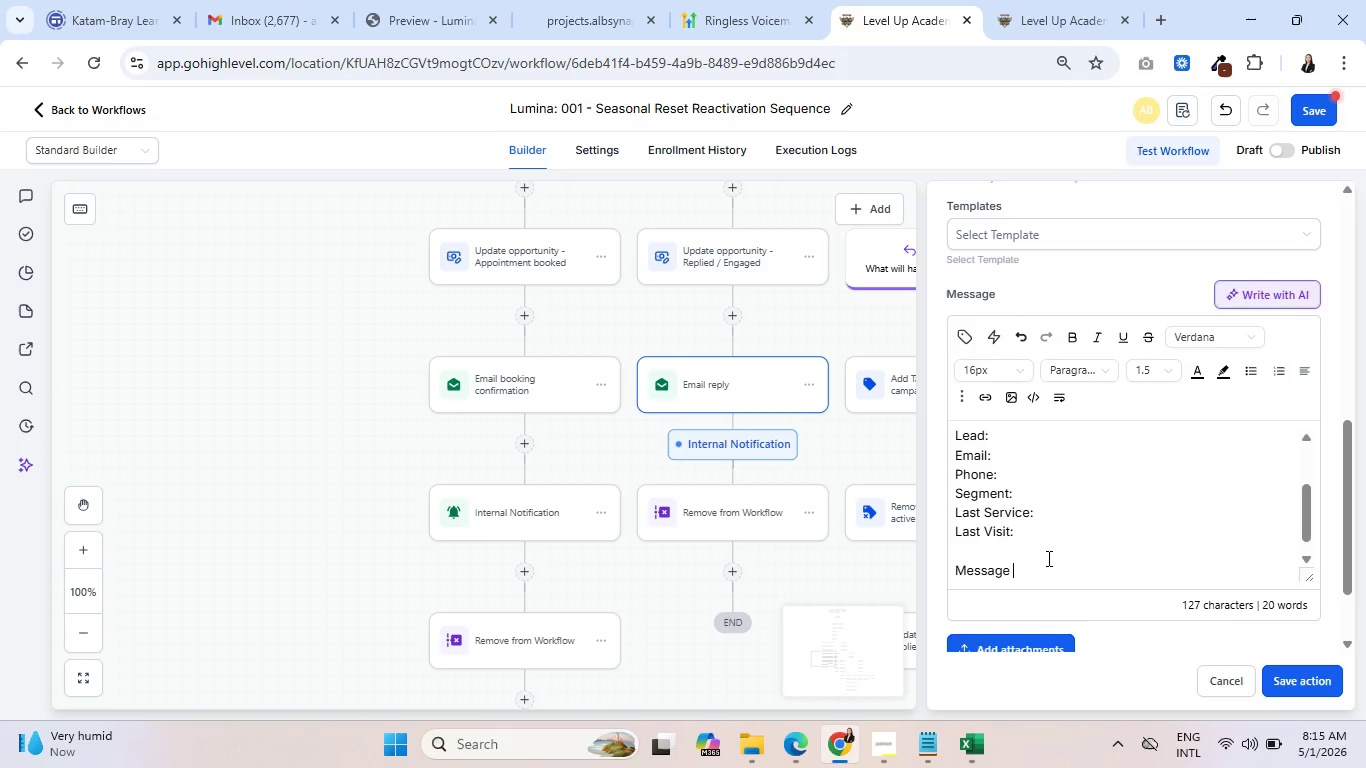 
type(snippet:)
 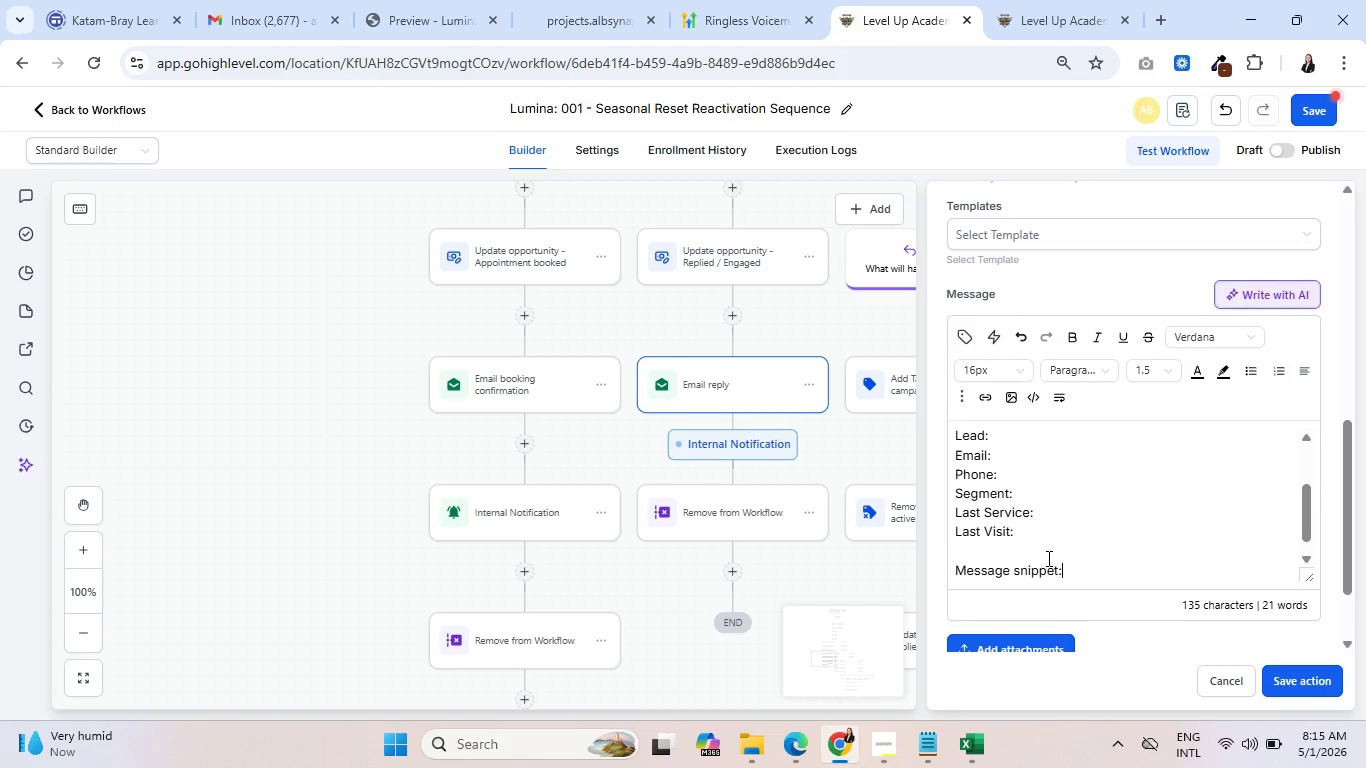 
key(Enter)
 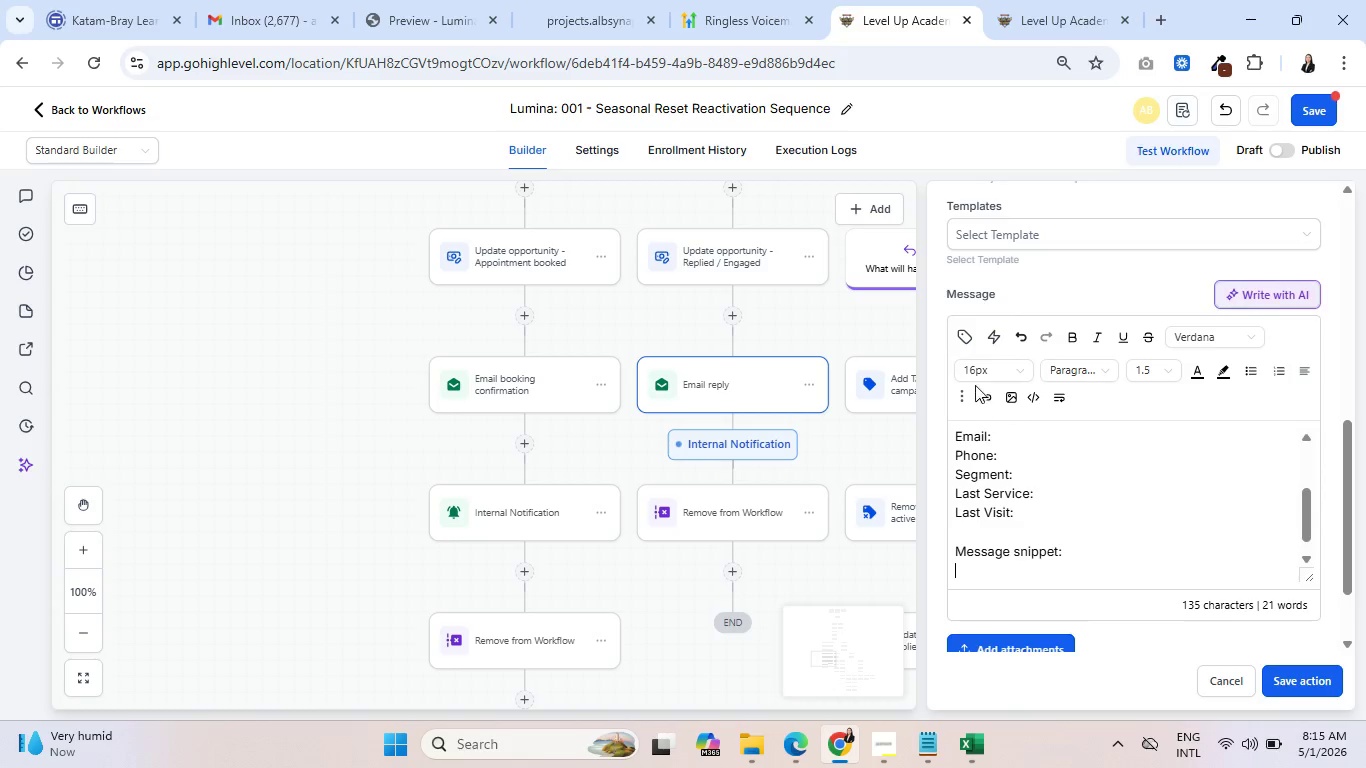 
key(Shift+ShiftRight)
 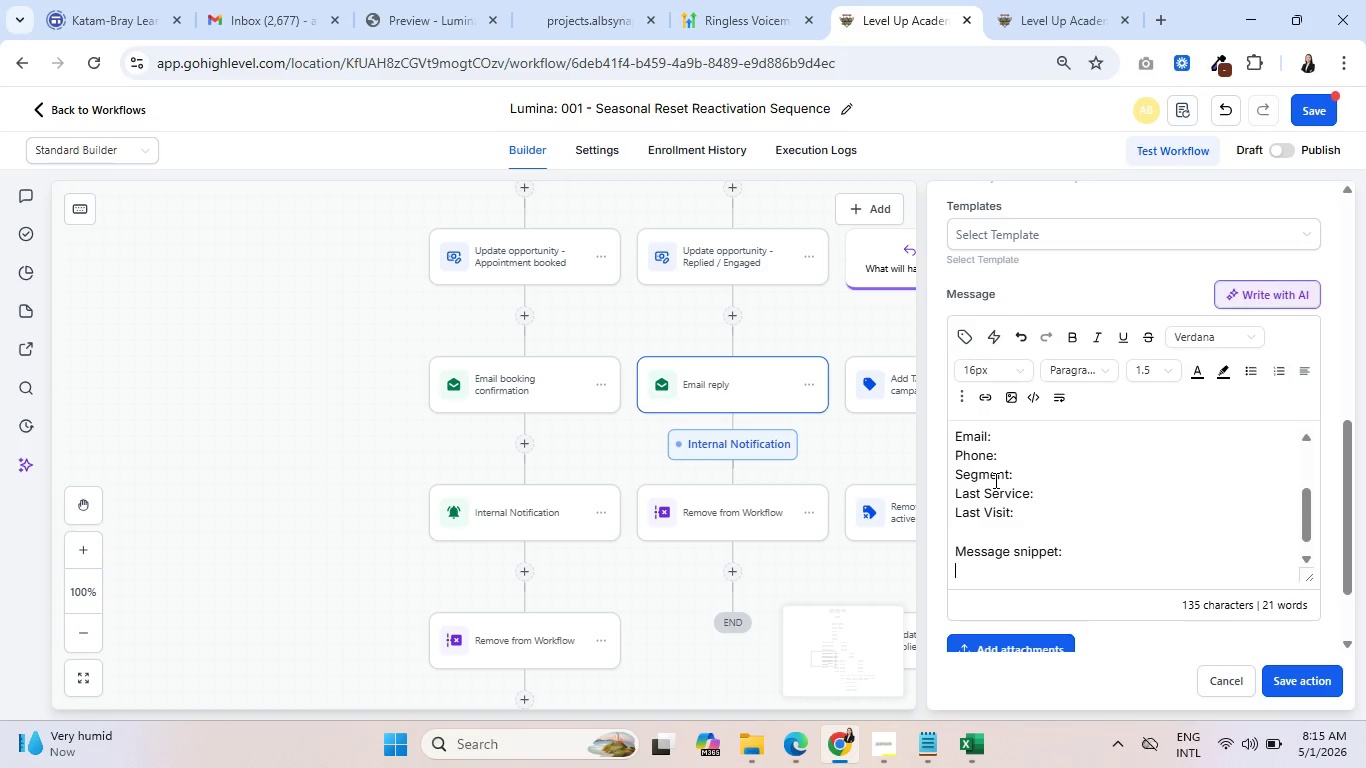 
key(Shift+Quote)
 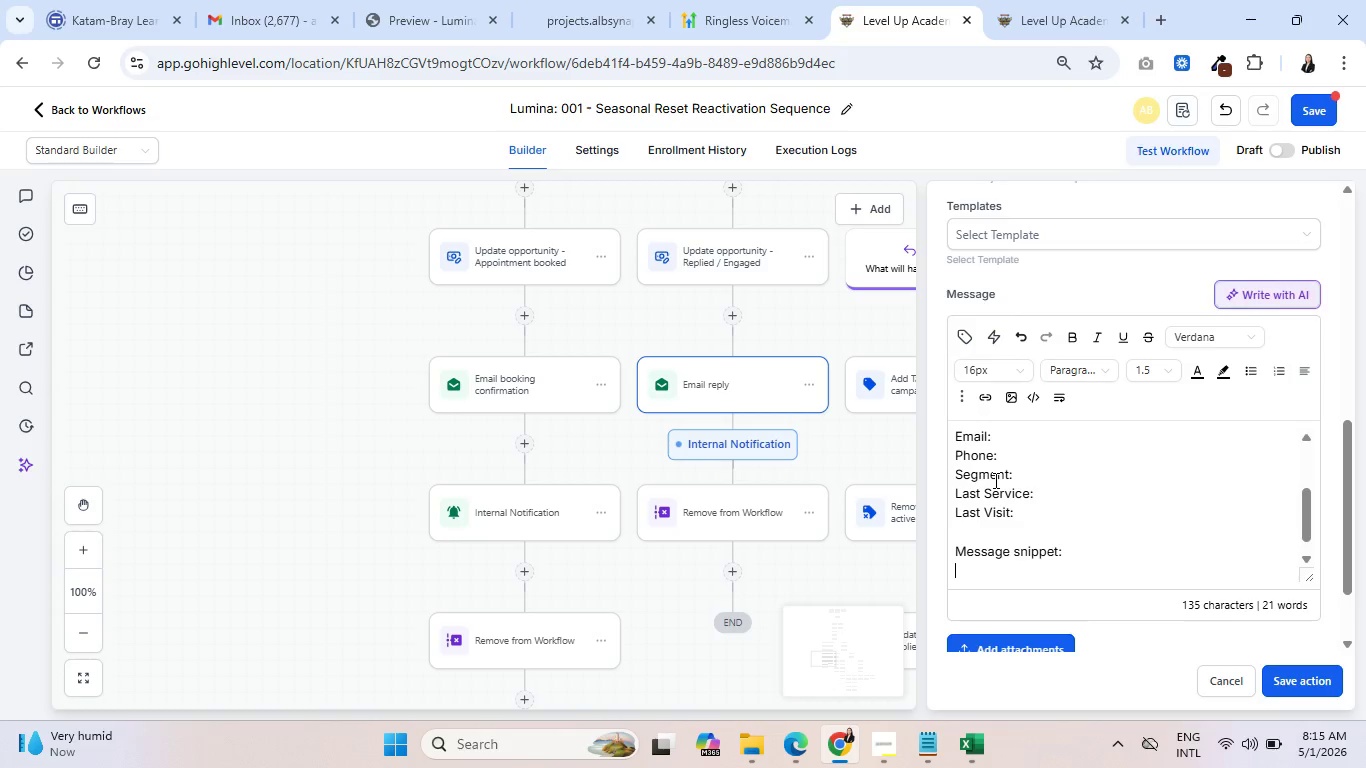 
key(Space)
 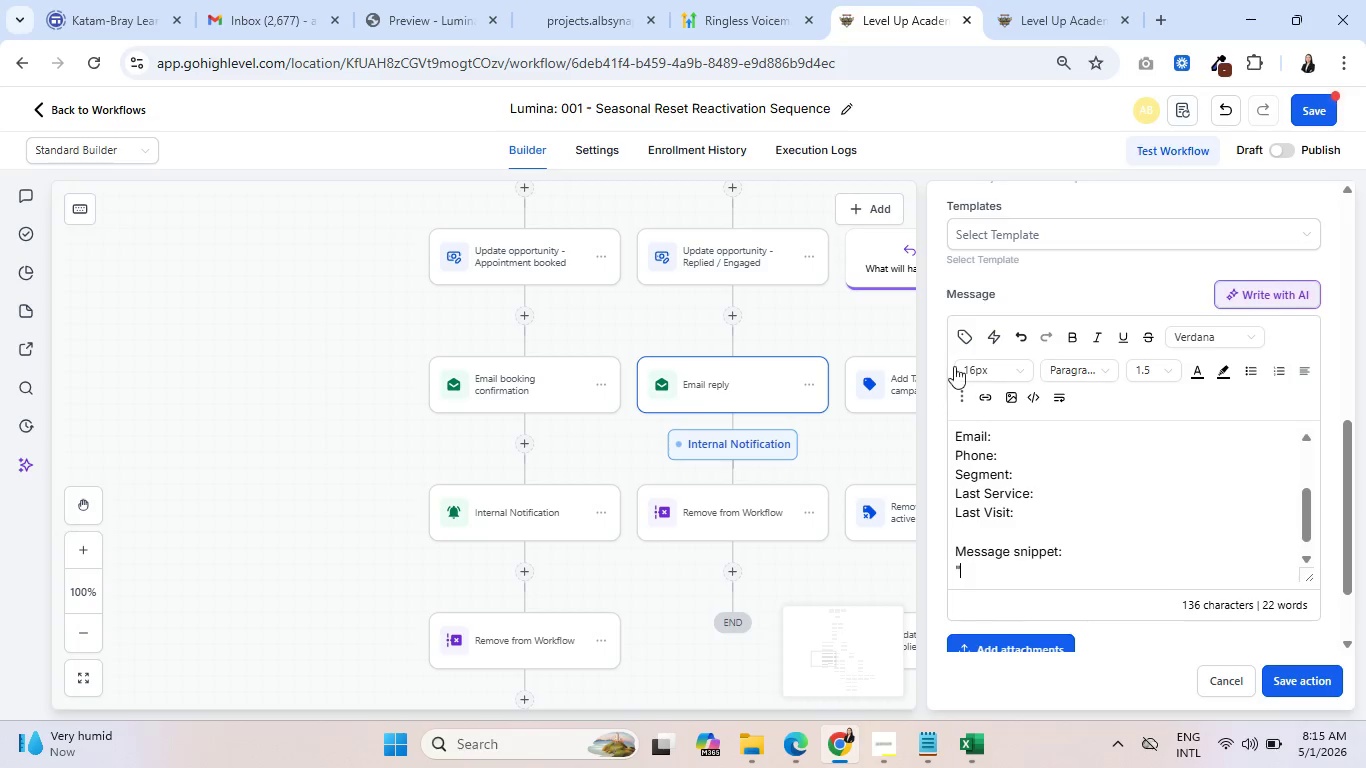 
left_click([963, 337])
 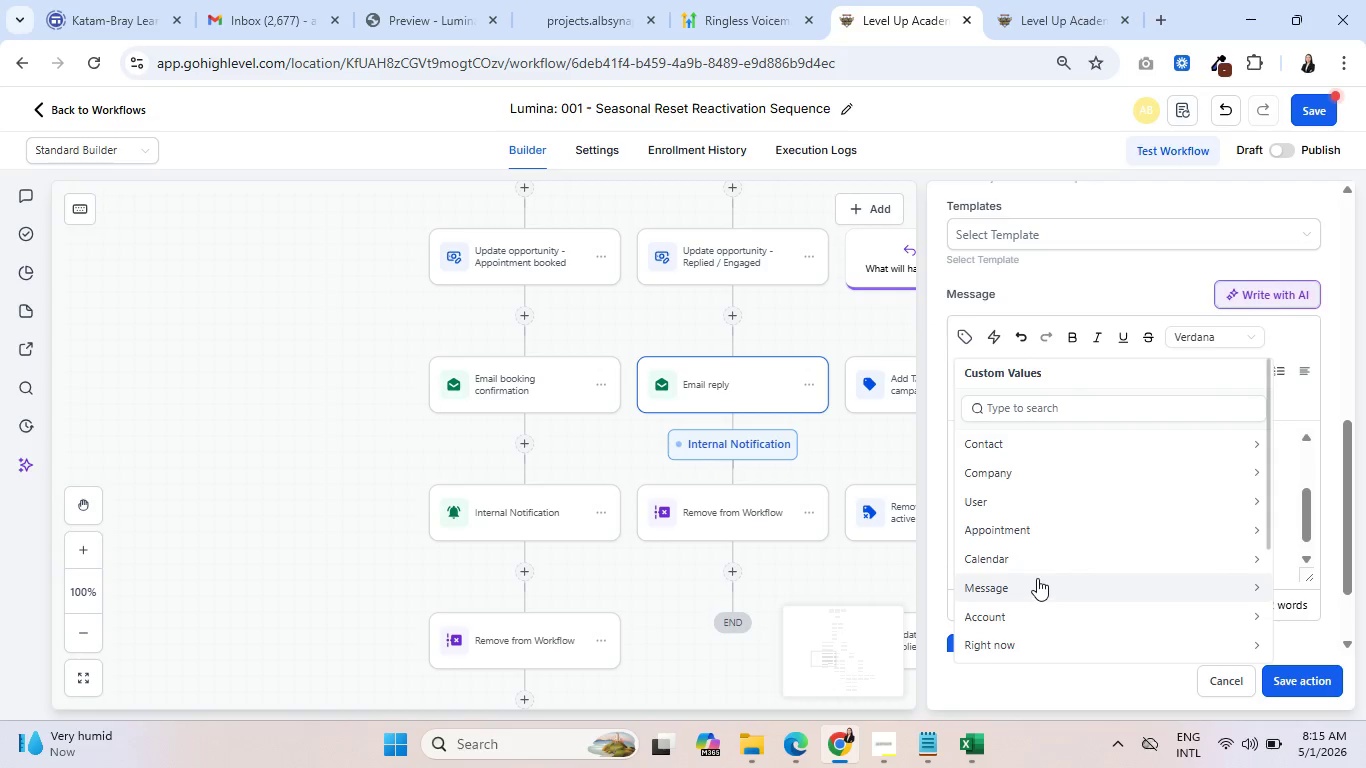 
left_click([1036, 577])
 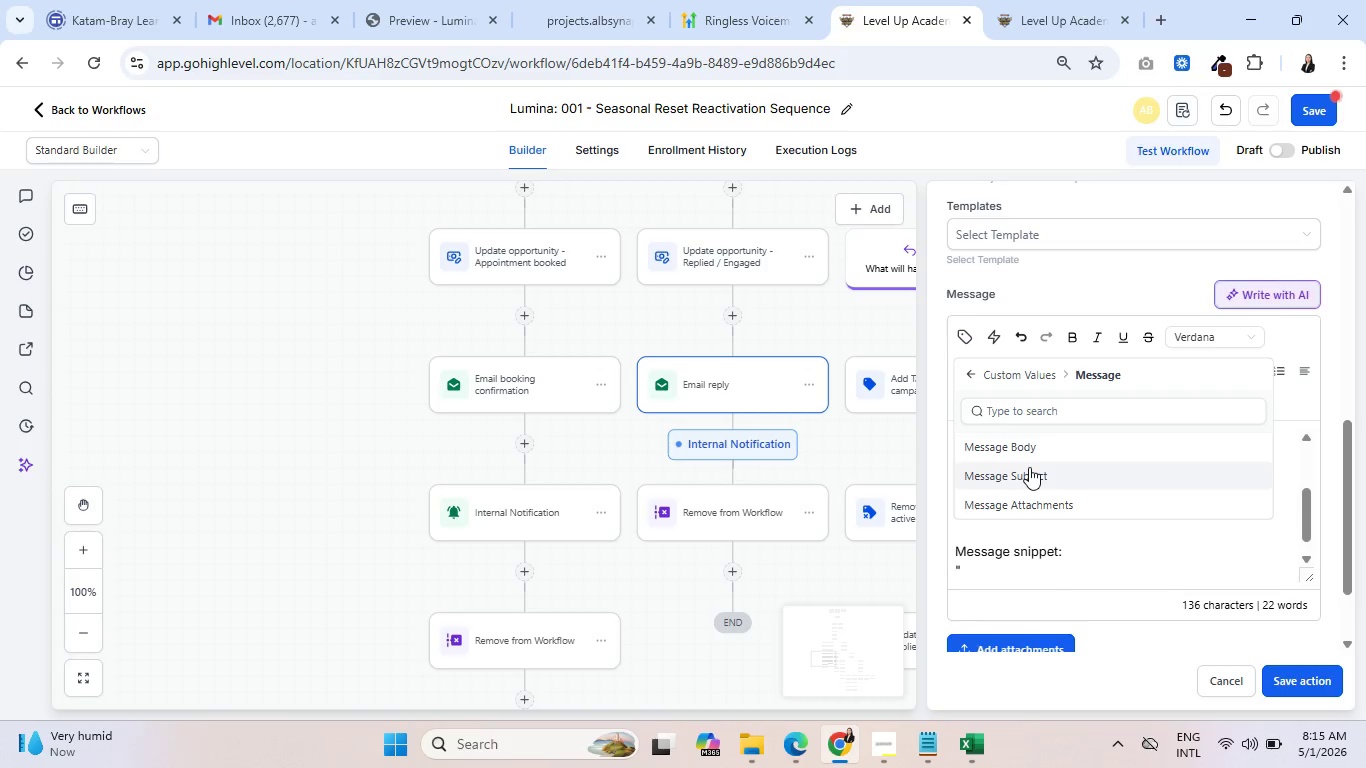 
left_click([1029, 467])
 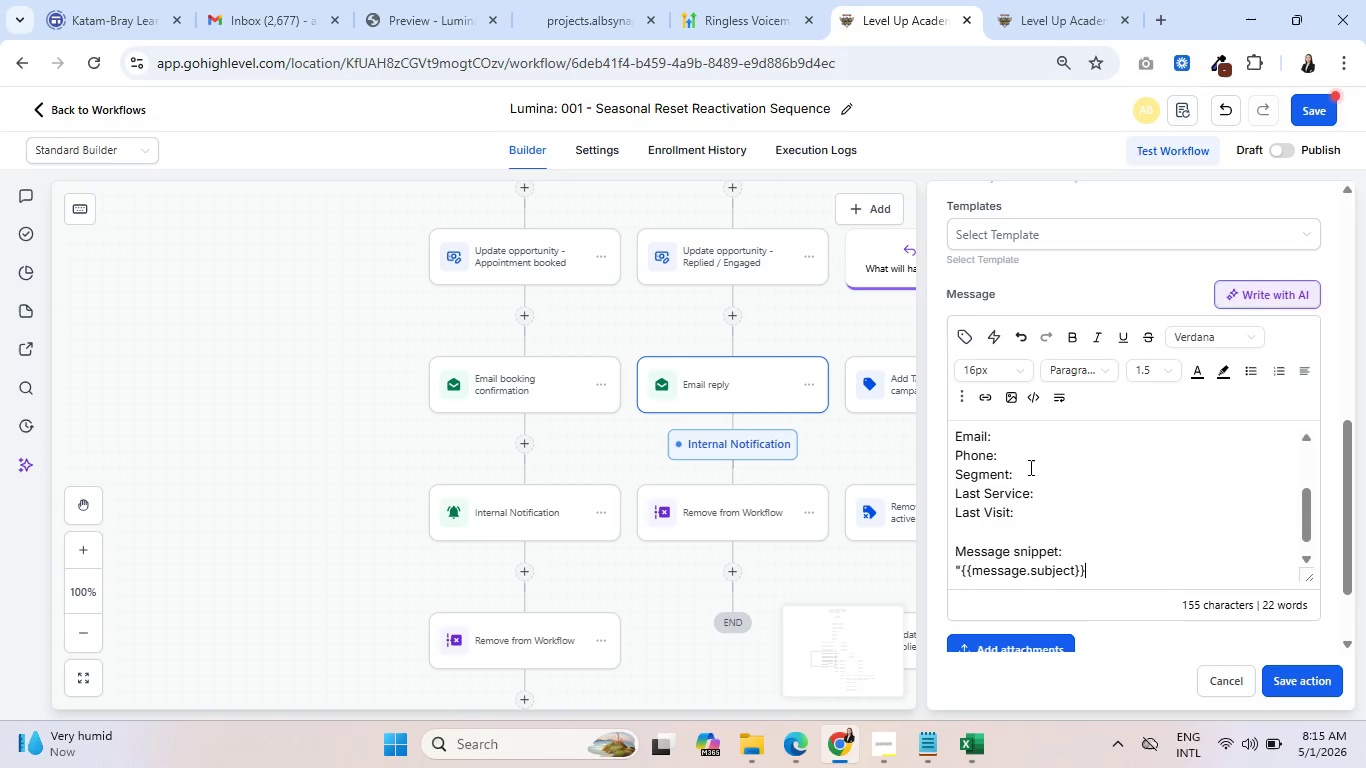 
key(Space)
 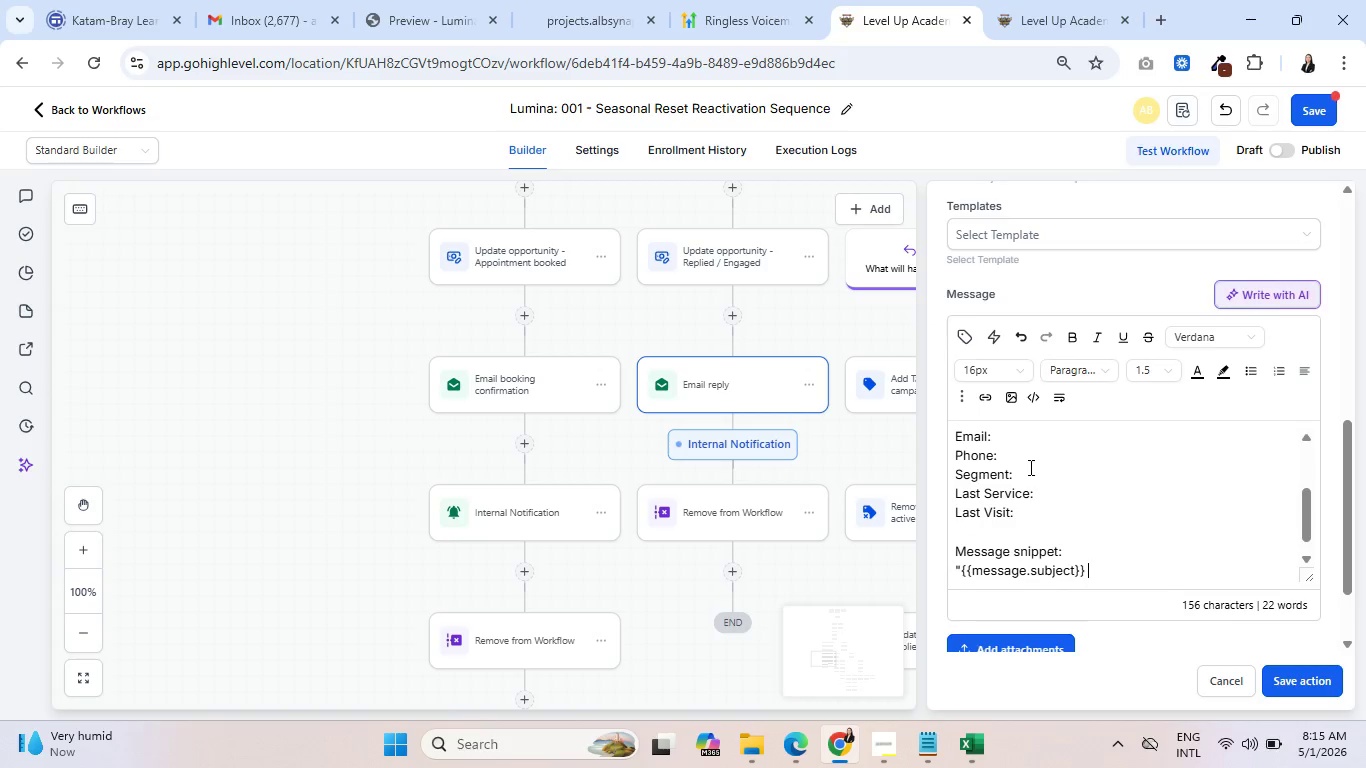 
key(Minus)
 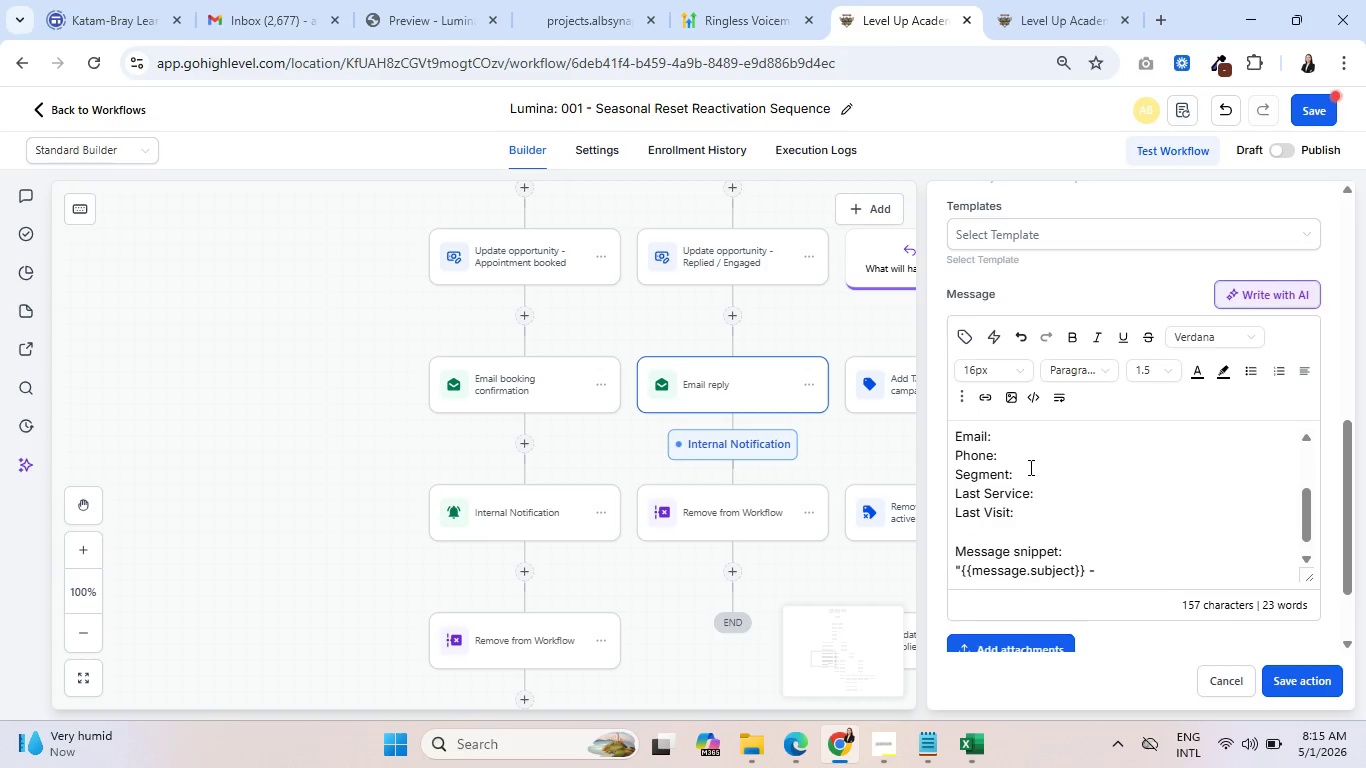 
key(Space)
 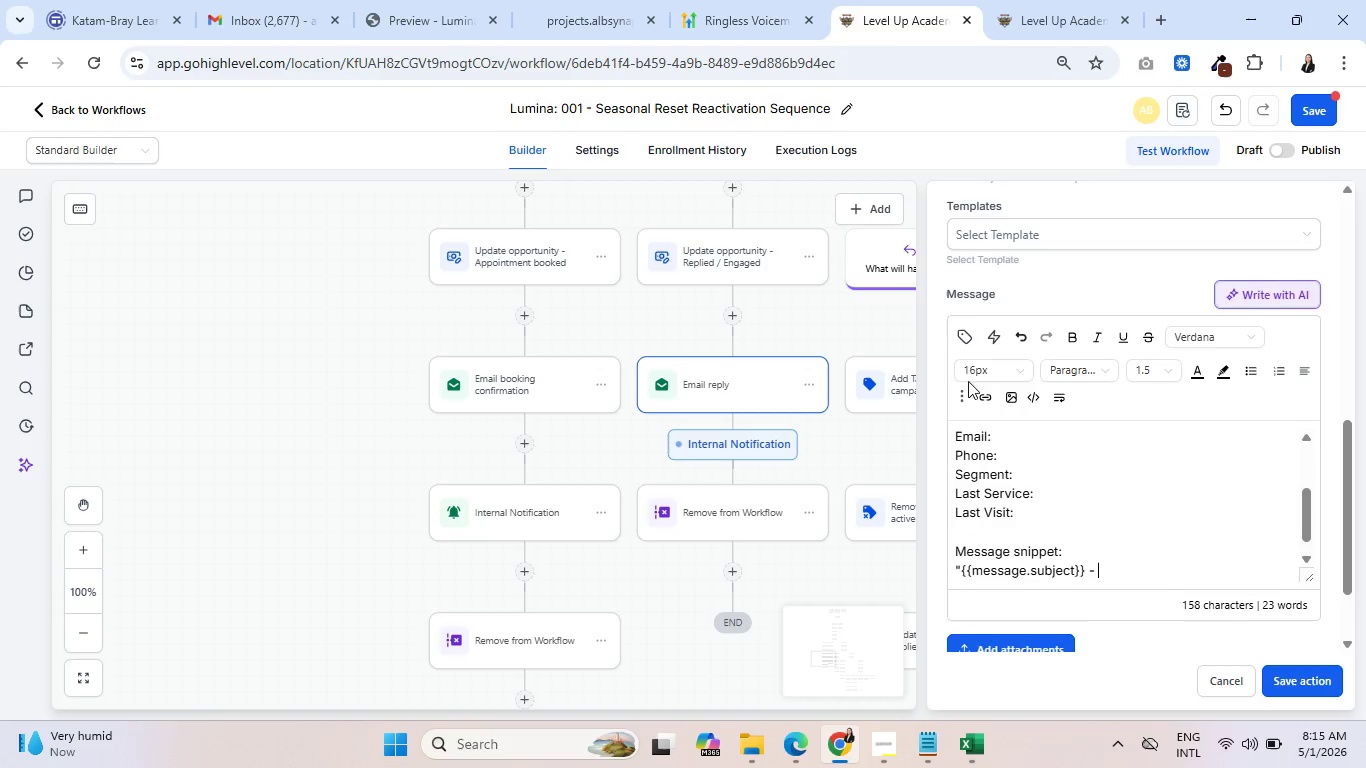 
left_click([960, 332])
 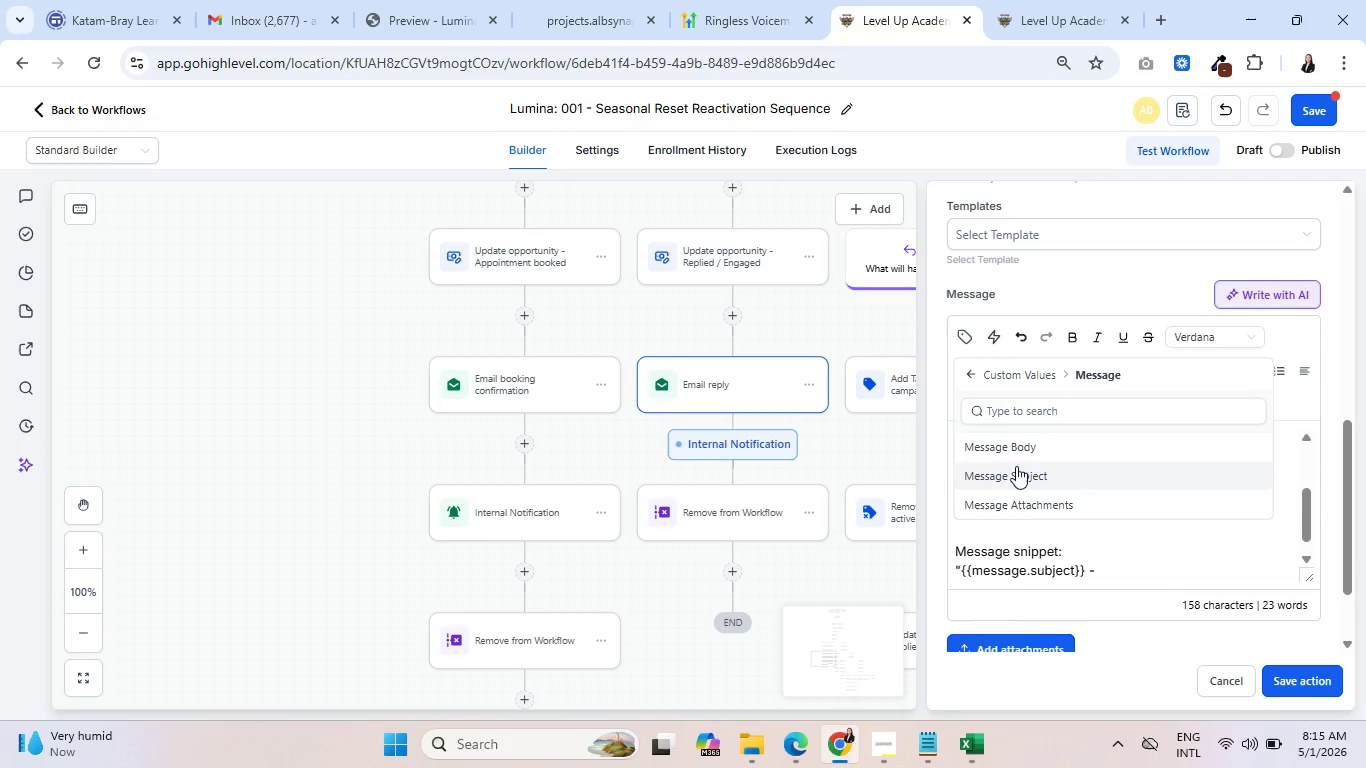 
left_click([1016, 445])
 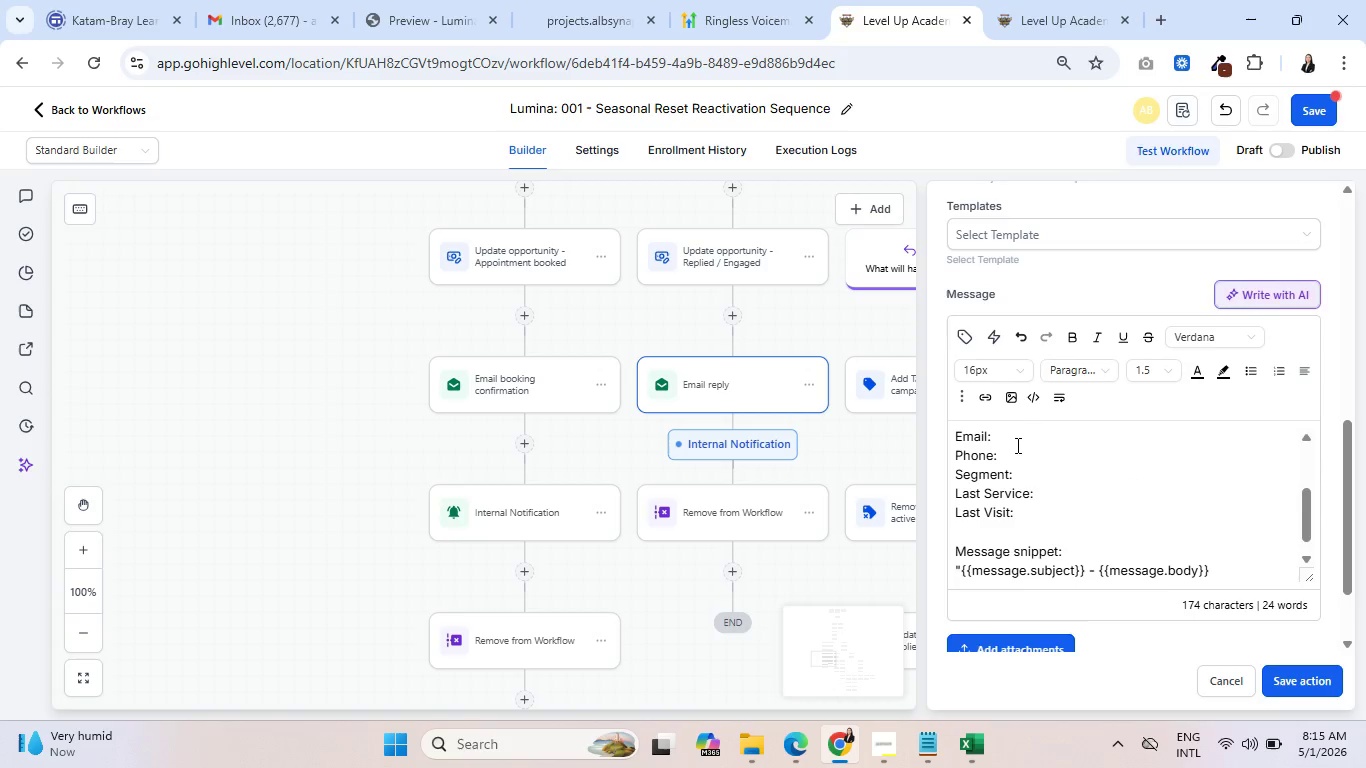 
key(Shift+ShiftRight)
 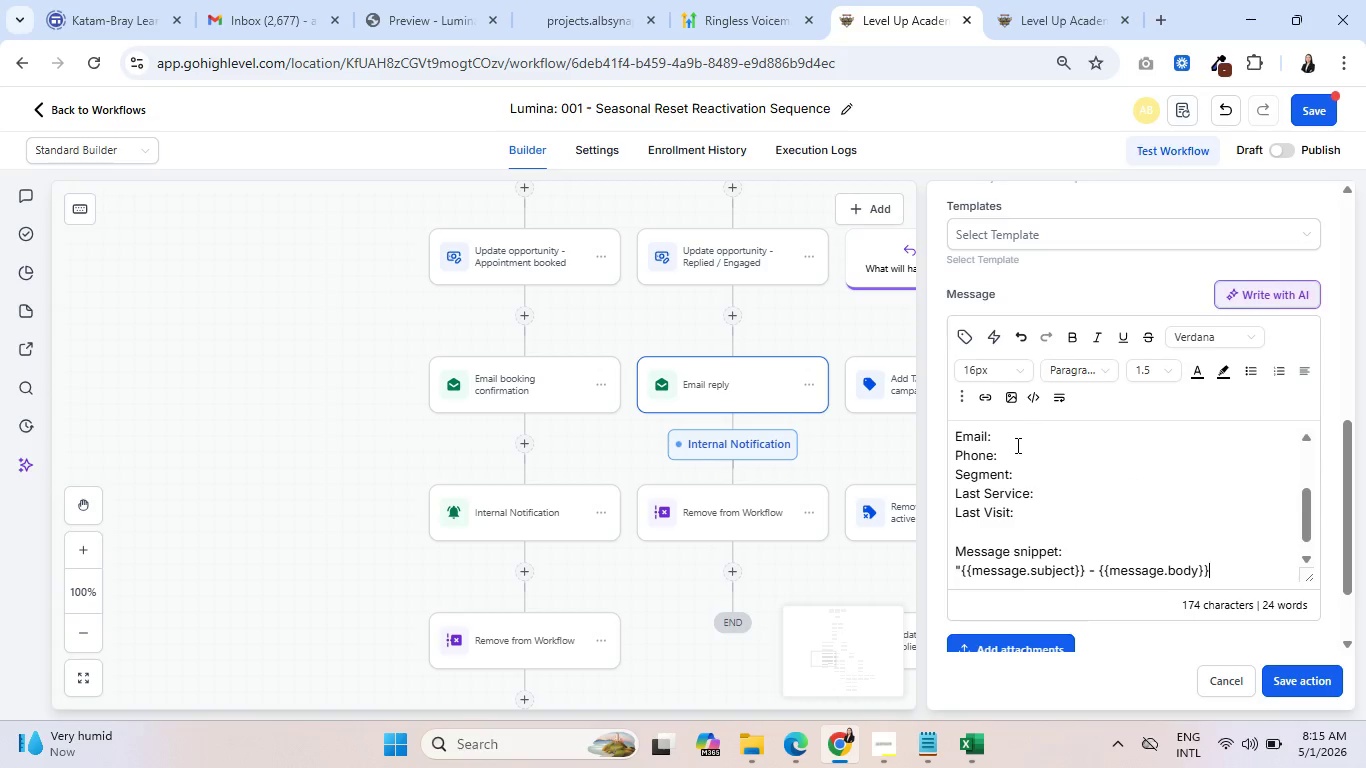 
key(Shift+Quote)
 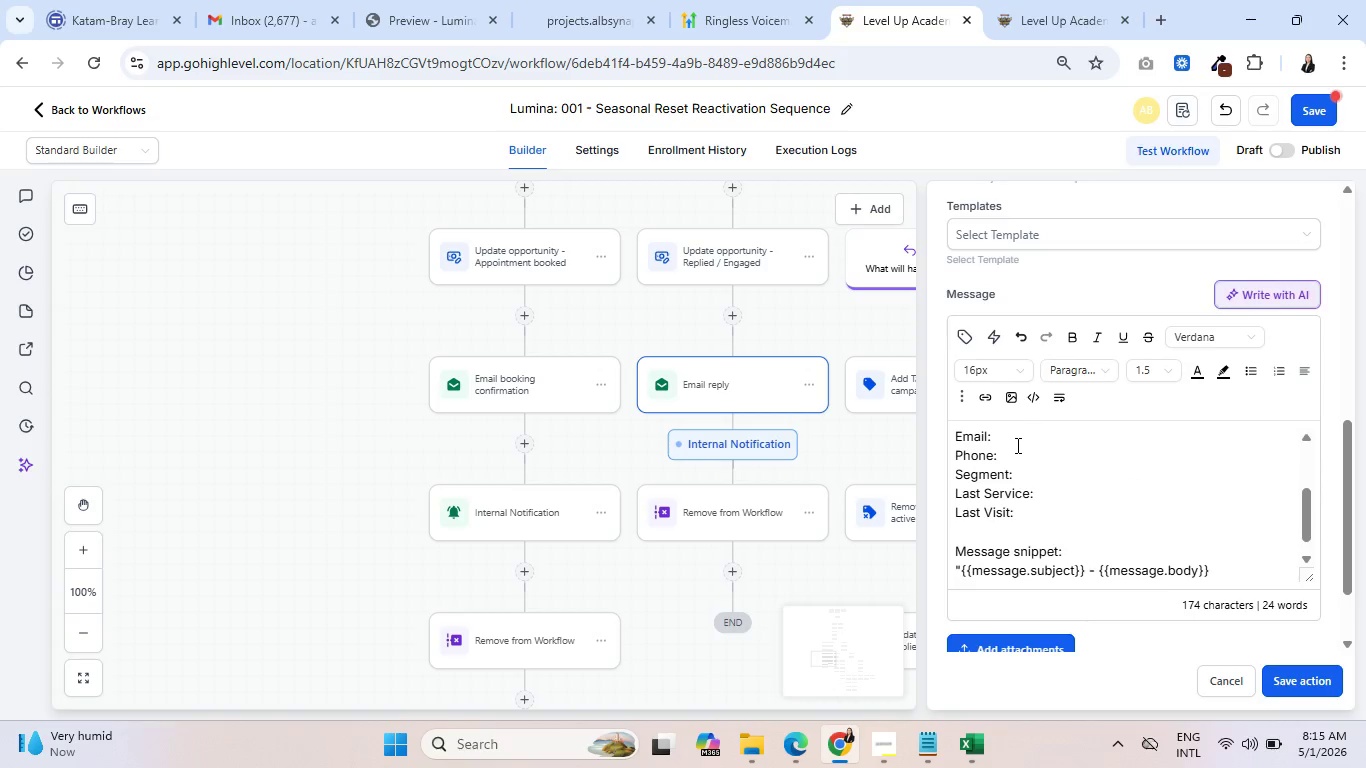 
key(Enter)
 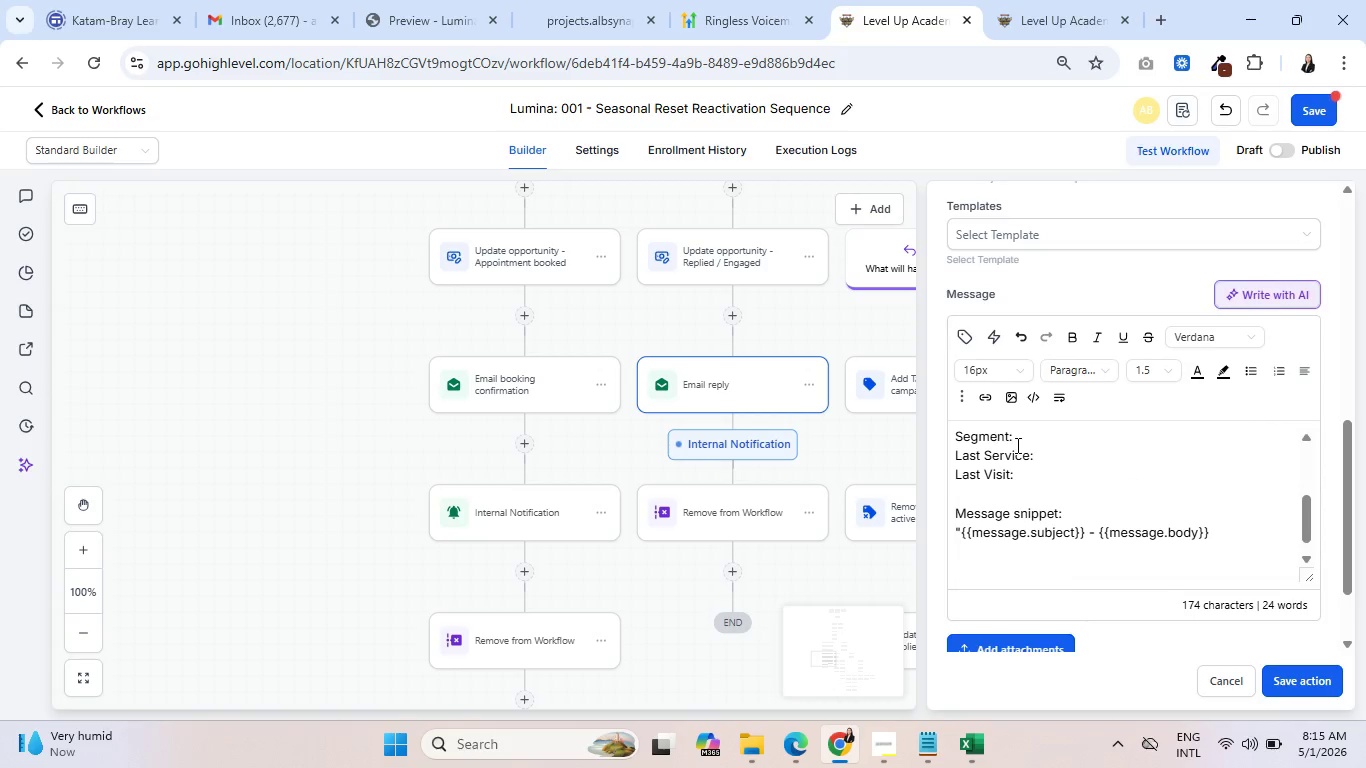 
key(Backspace)
 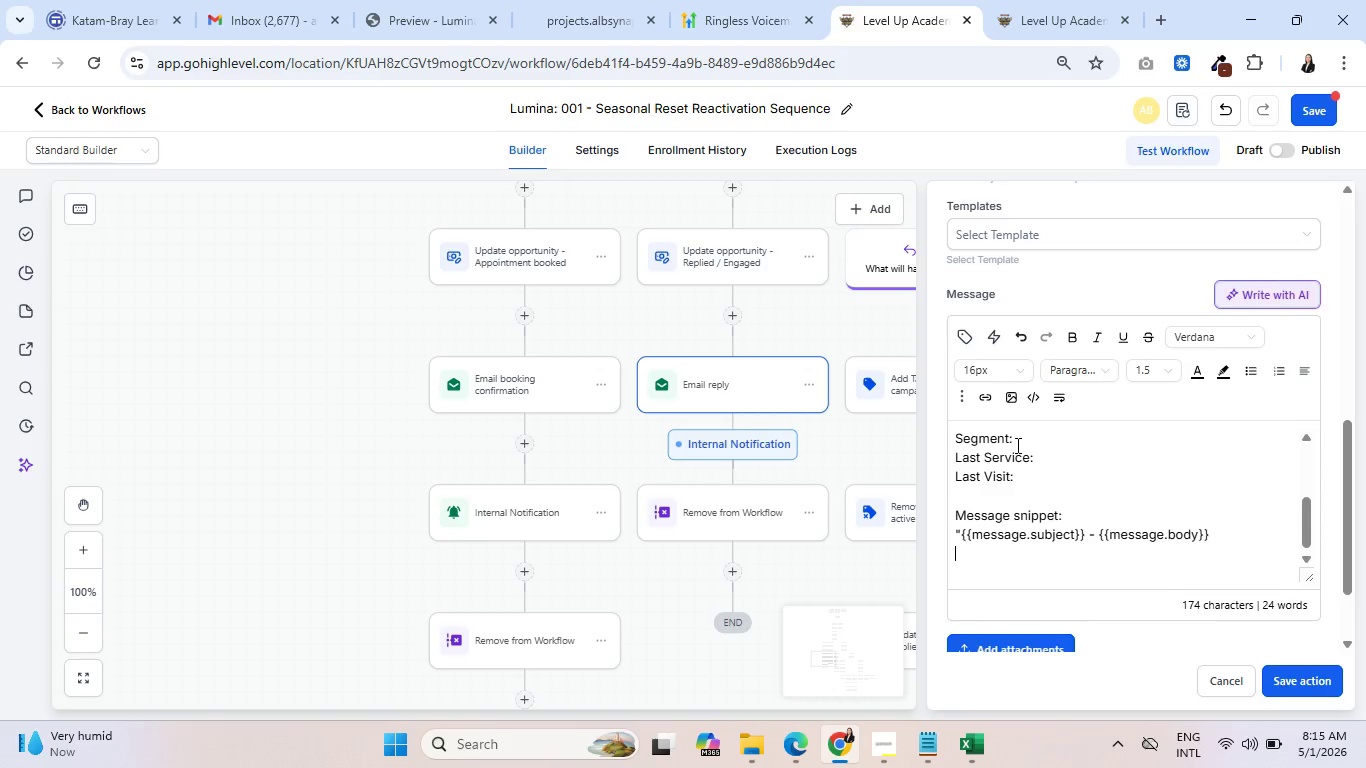 
key(Backspace)
 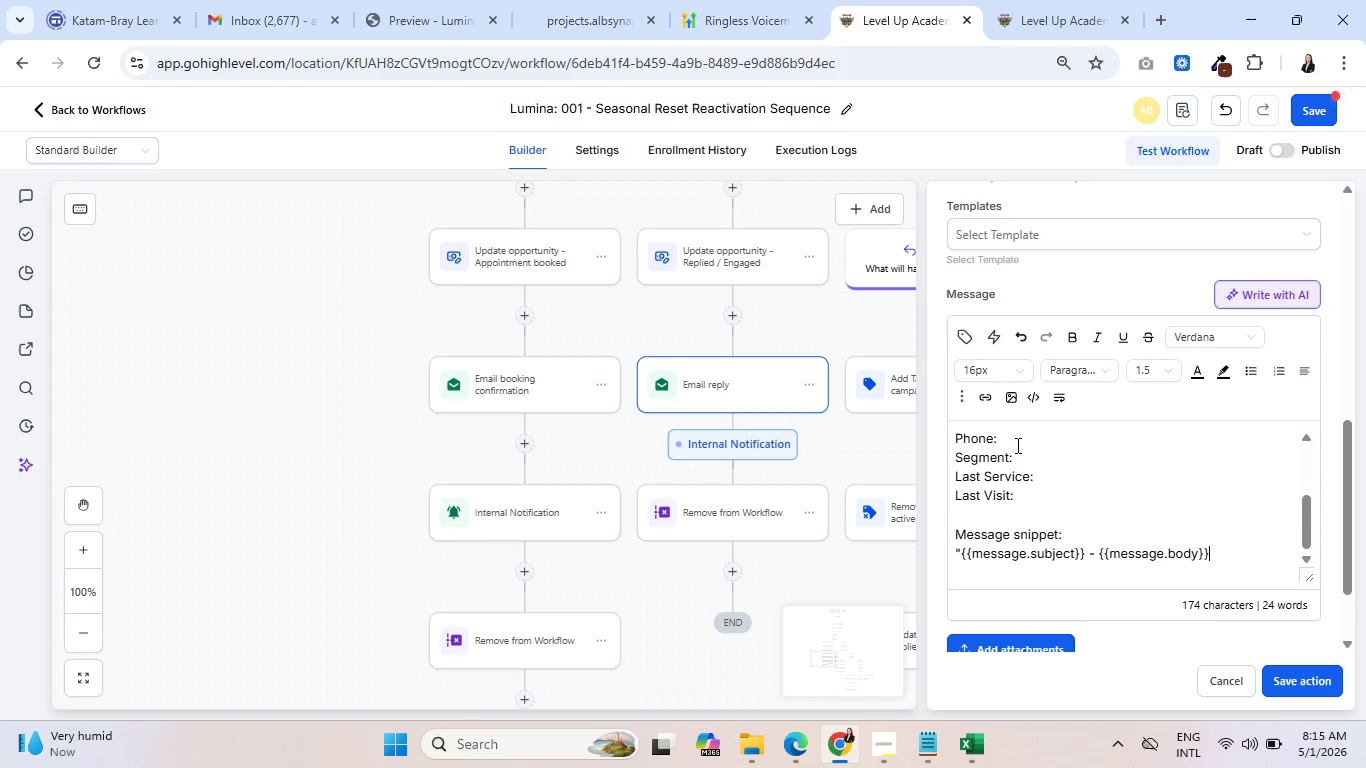 
key(Shift+ShiftRight)
 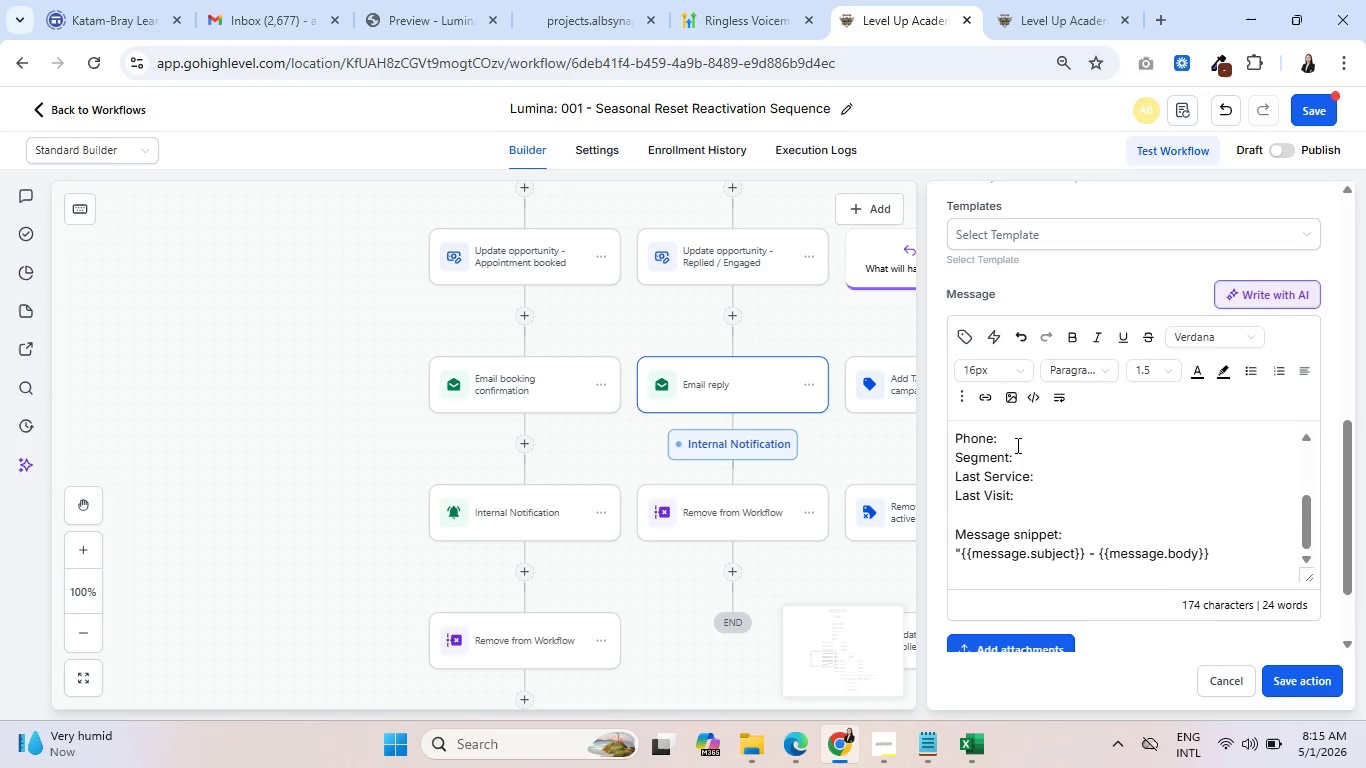 
key(Shift+Quote)
 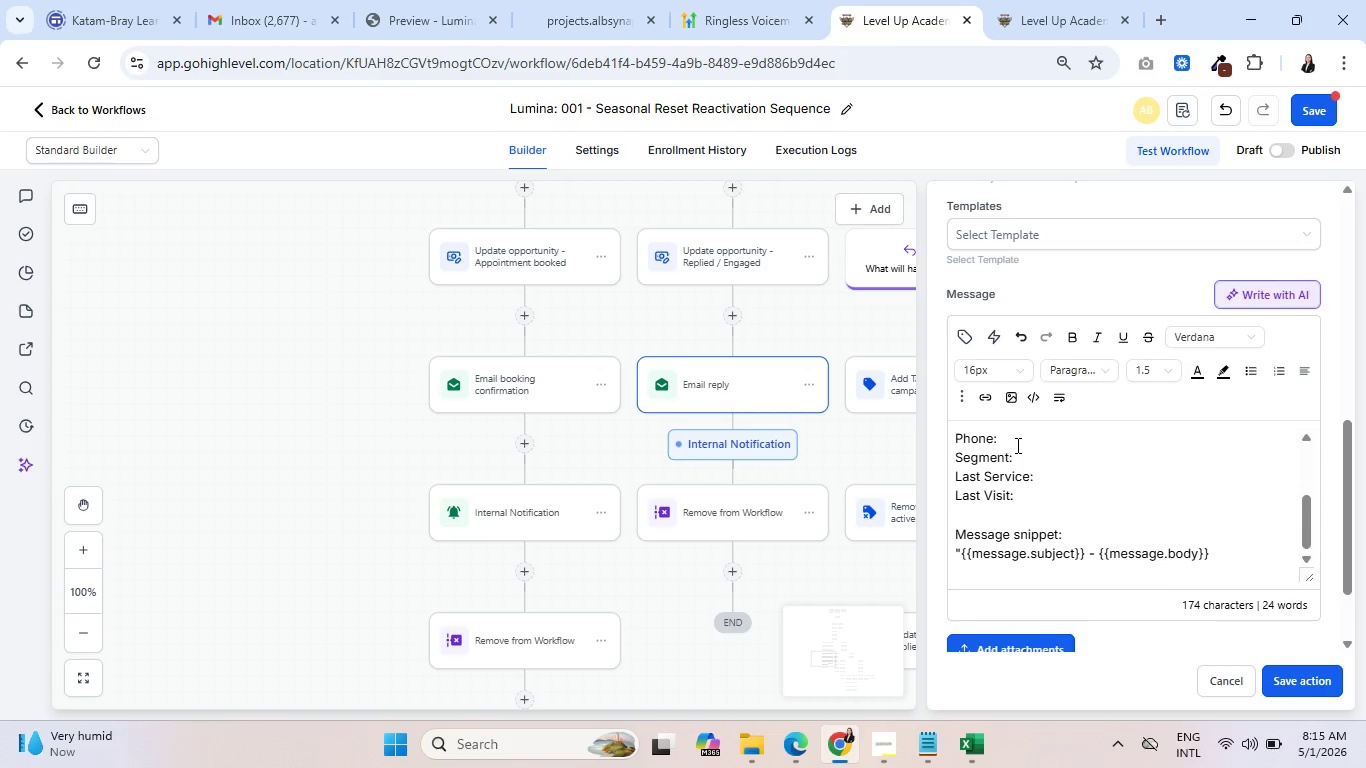 
key(Space)
 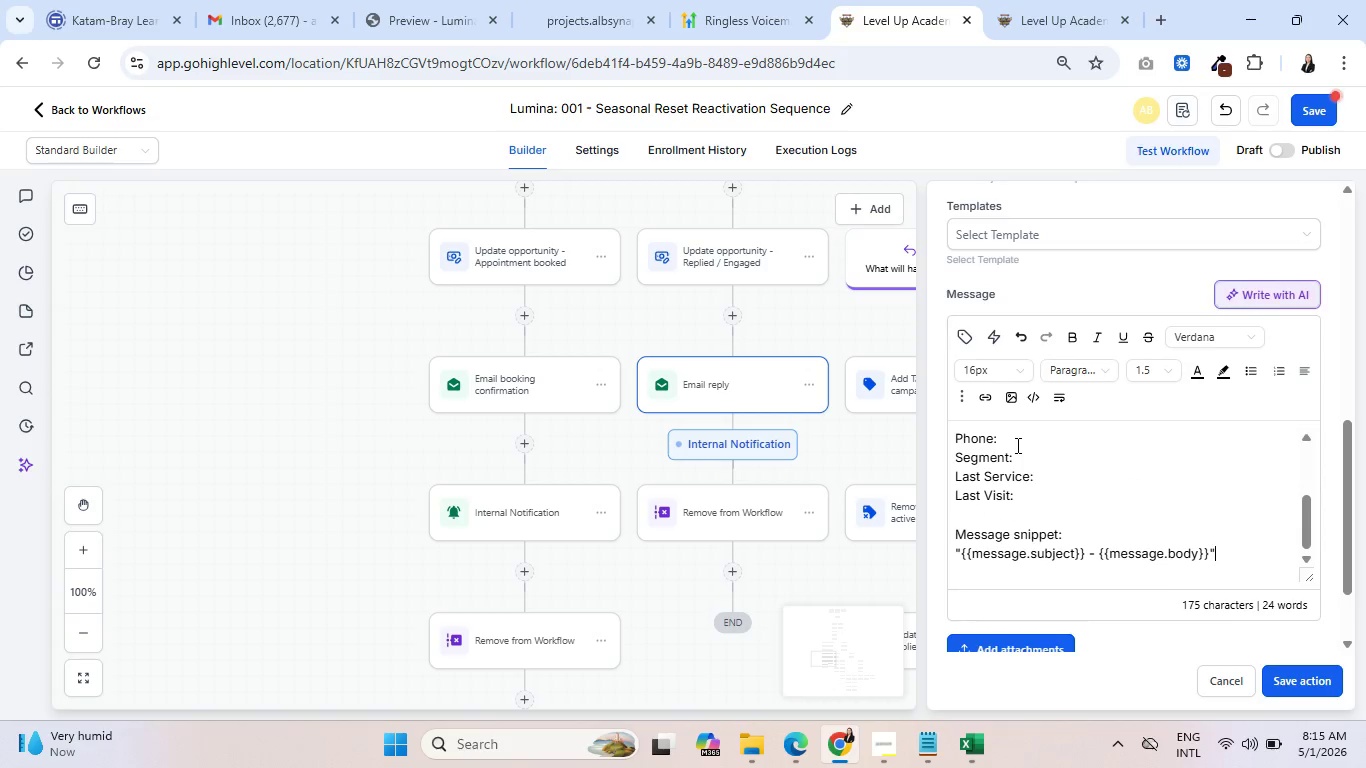 
key(Enter)
 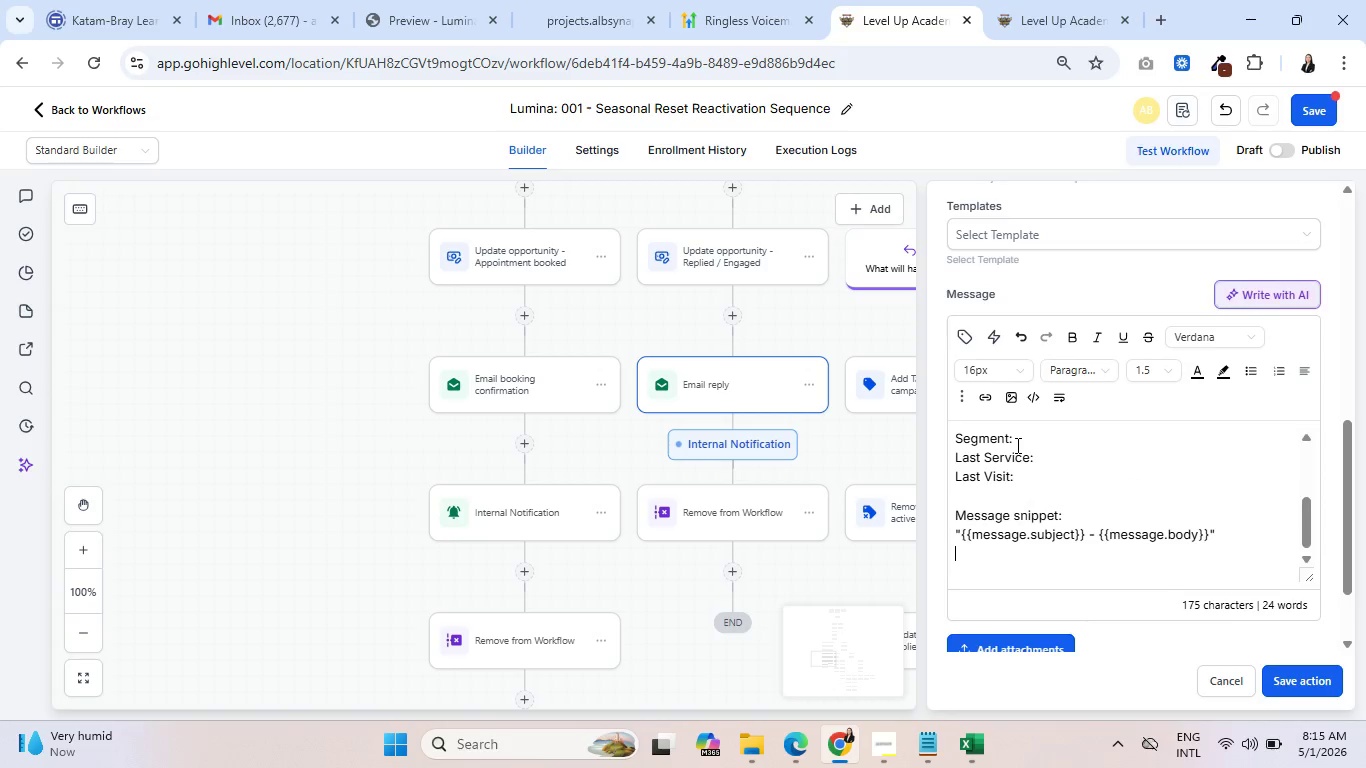 
key(Enter)
 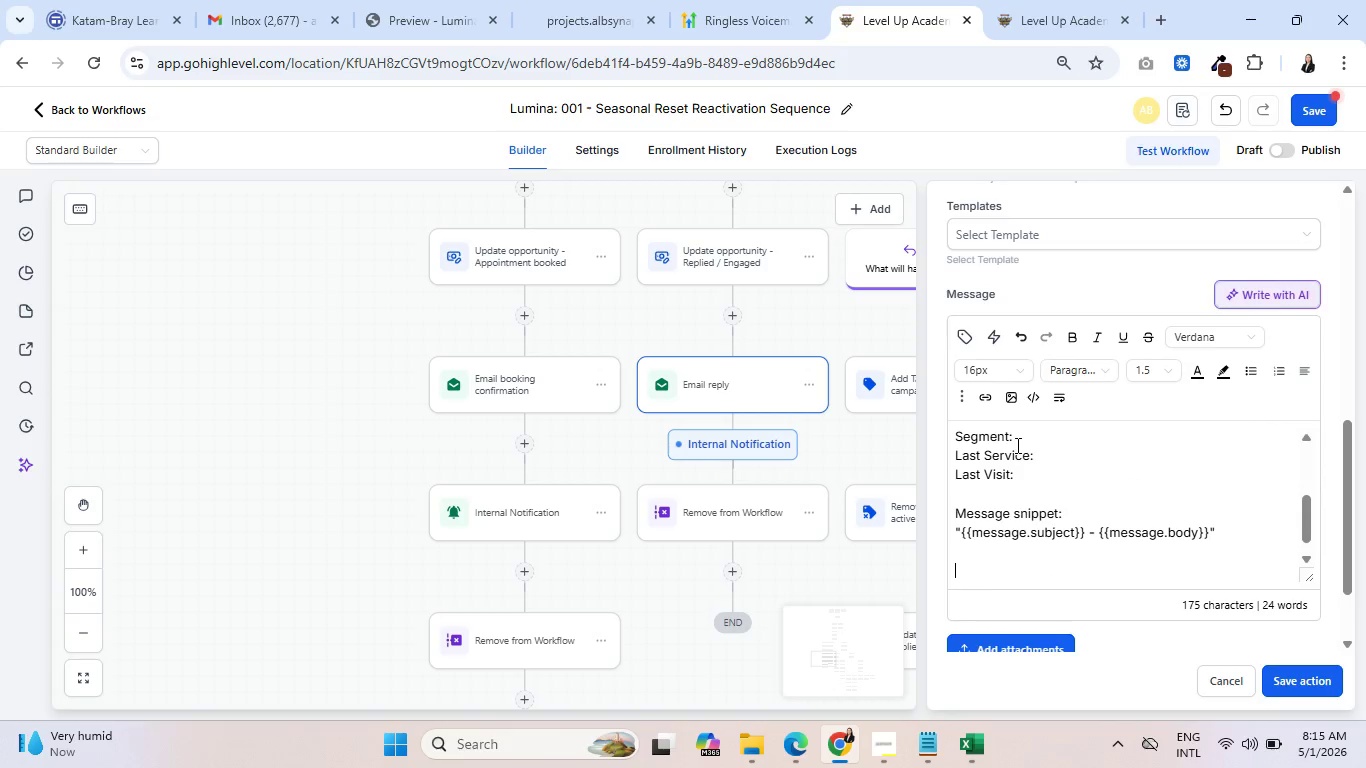 
type(They )
key(Backspace)
type('ve been removed from te )
key(Backspace)
key(Backspace)
type(he automatd)
key(Backspace)
type(ed sequneces)
key(Backspace)
key(Backspace)
key(Backspace)
key(Backspace)
key(Backspace)
type(ences)
key(Backspace)
type( and rece)
key(Backspace)
type(ieved)
 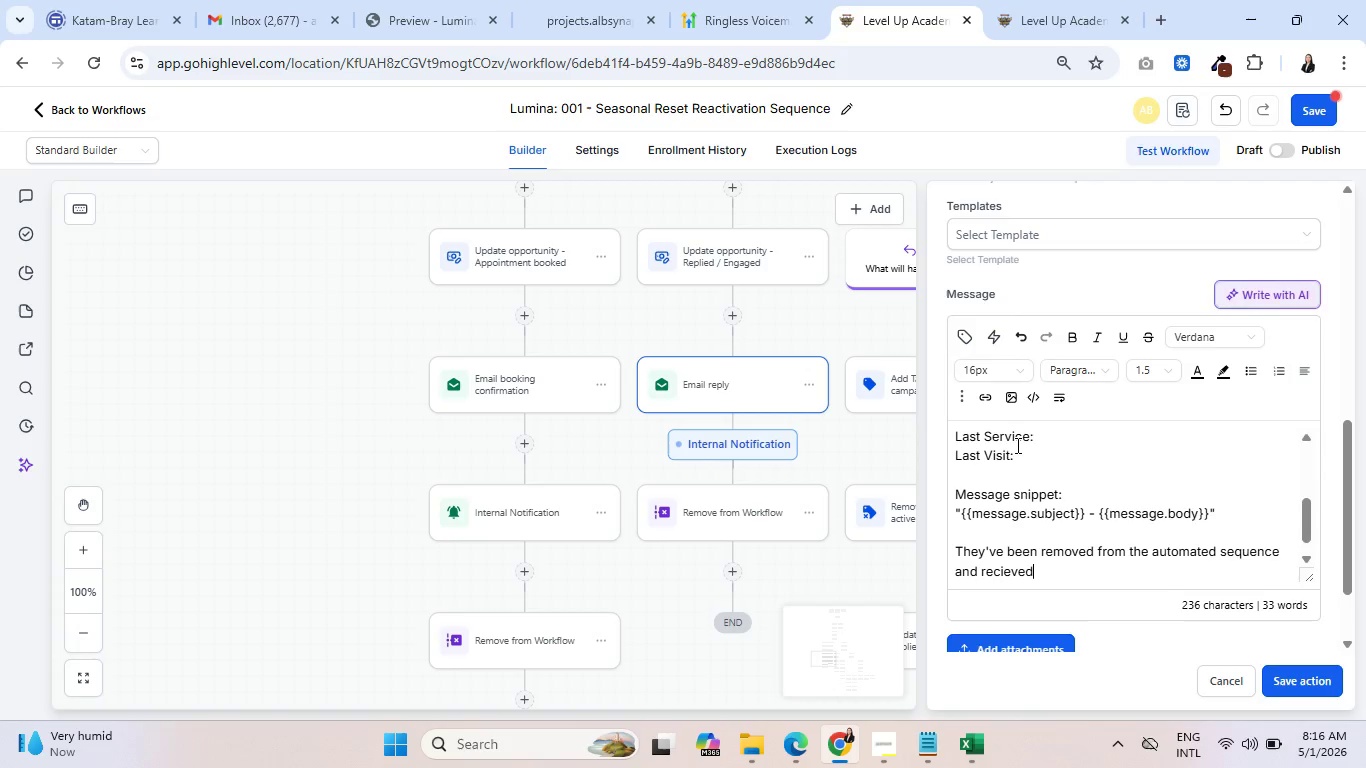 
key(Backspace)
key(Backspace)
key(Backspace)
key(Backspace)
key(Backspace)
type(eived  our acknowledgement email.)
 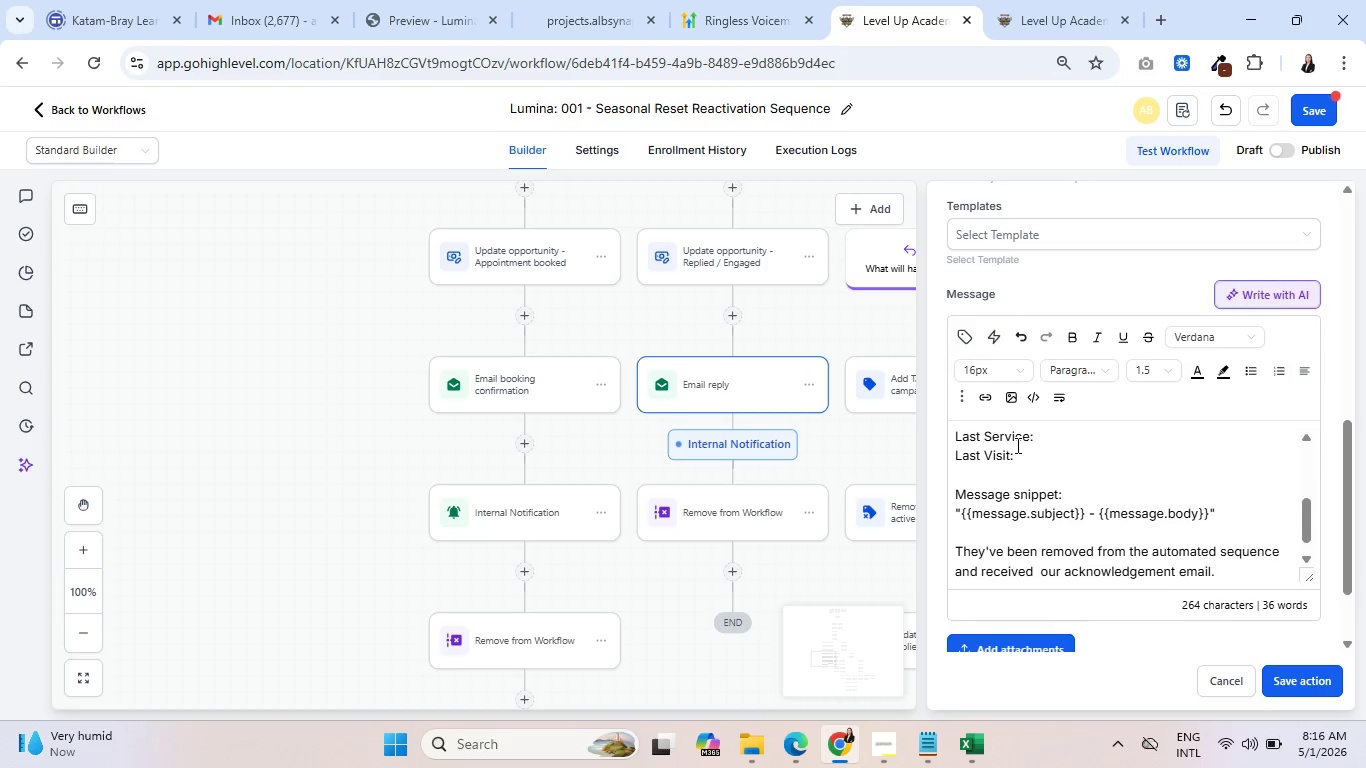 
type( Please follow up e)
key(Backspace)
type(within 24 hours.)
 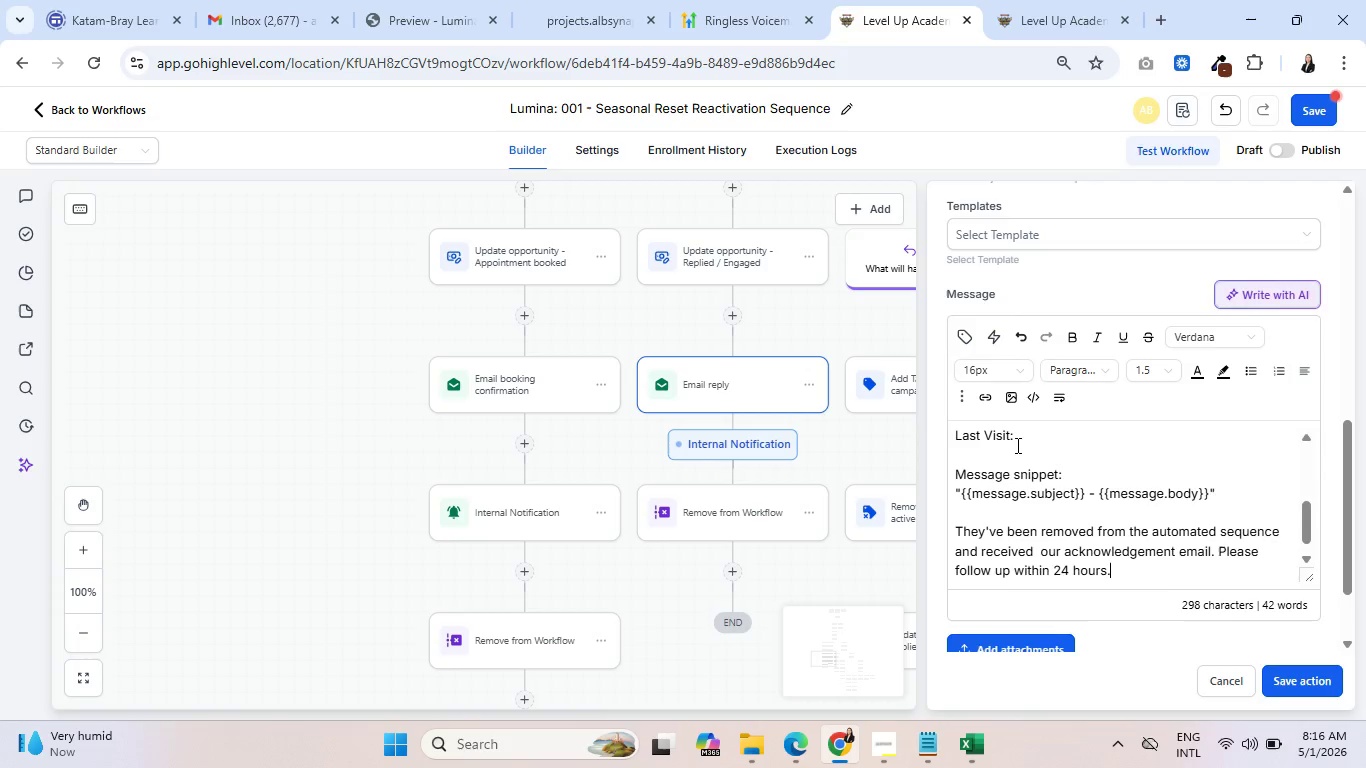 
wait(9.27)
 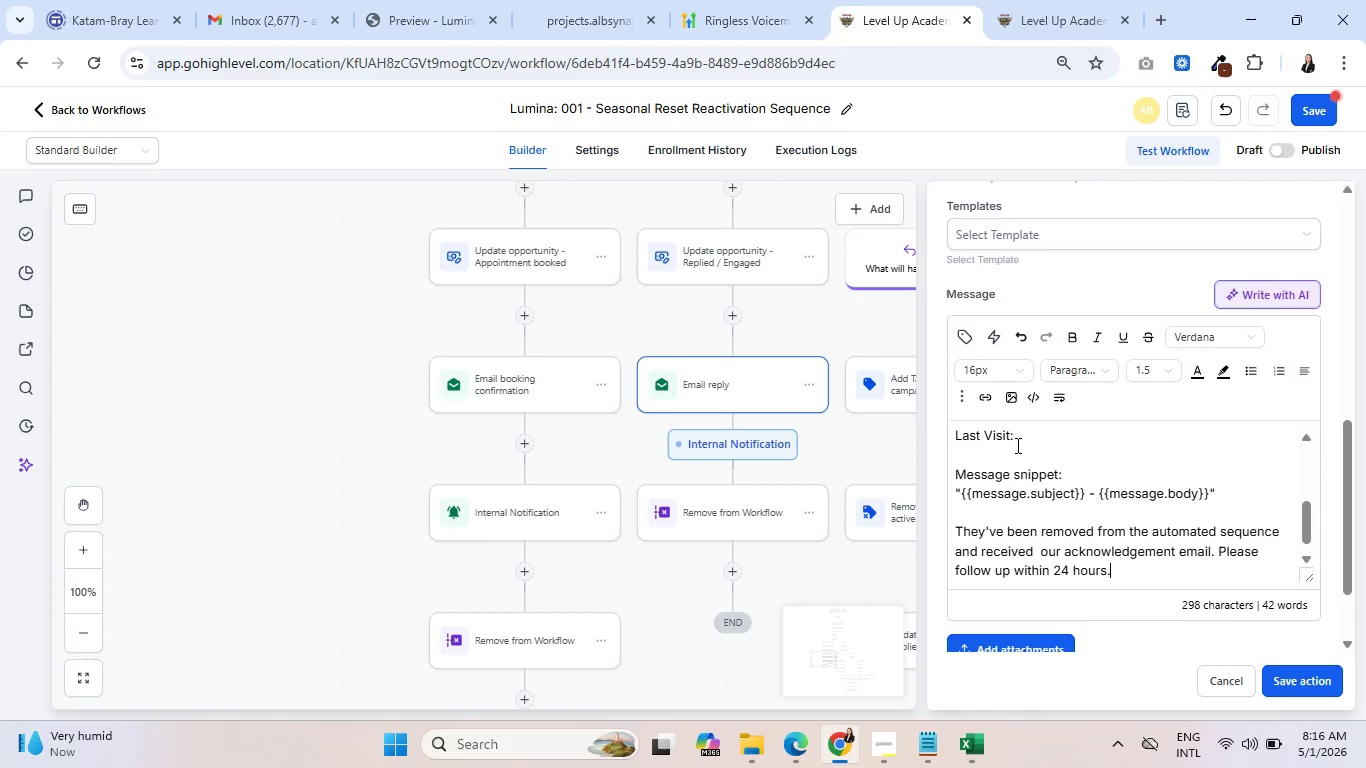 
scroll: coordinate [1163, 439], scroll_direction: up, amount: 11.0
 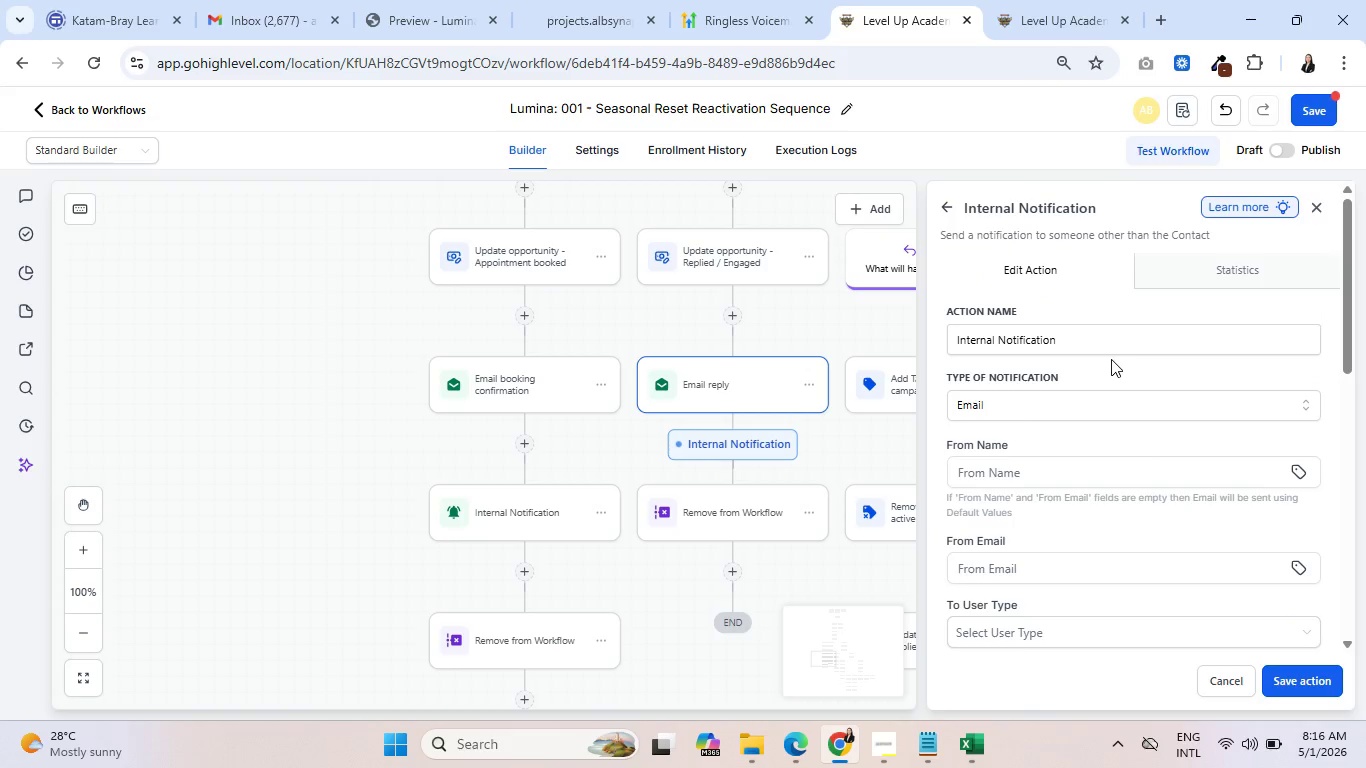 
left_click([1109, 348])
 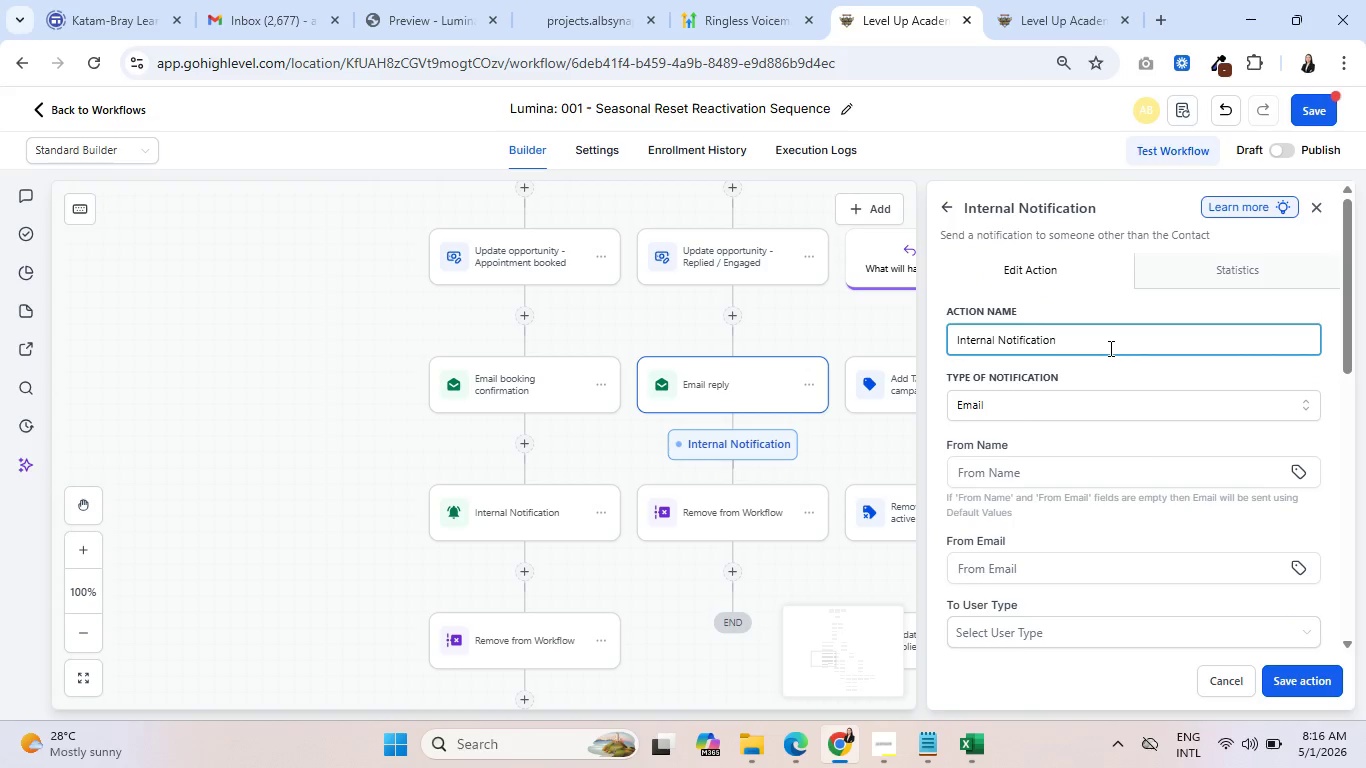 
type( - Em)
 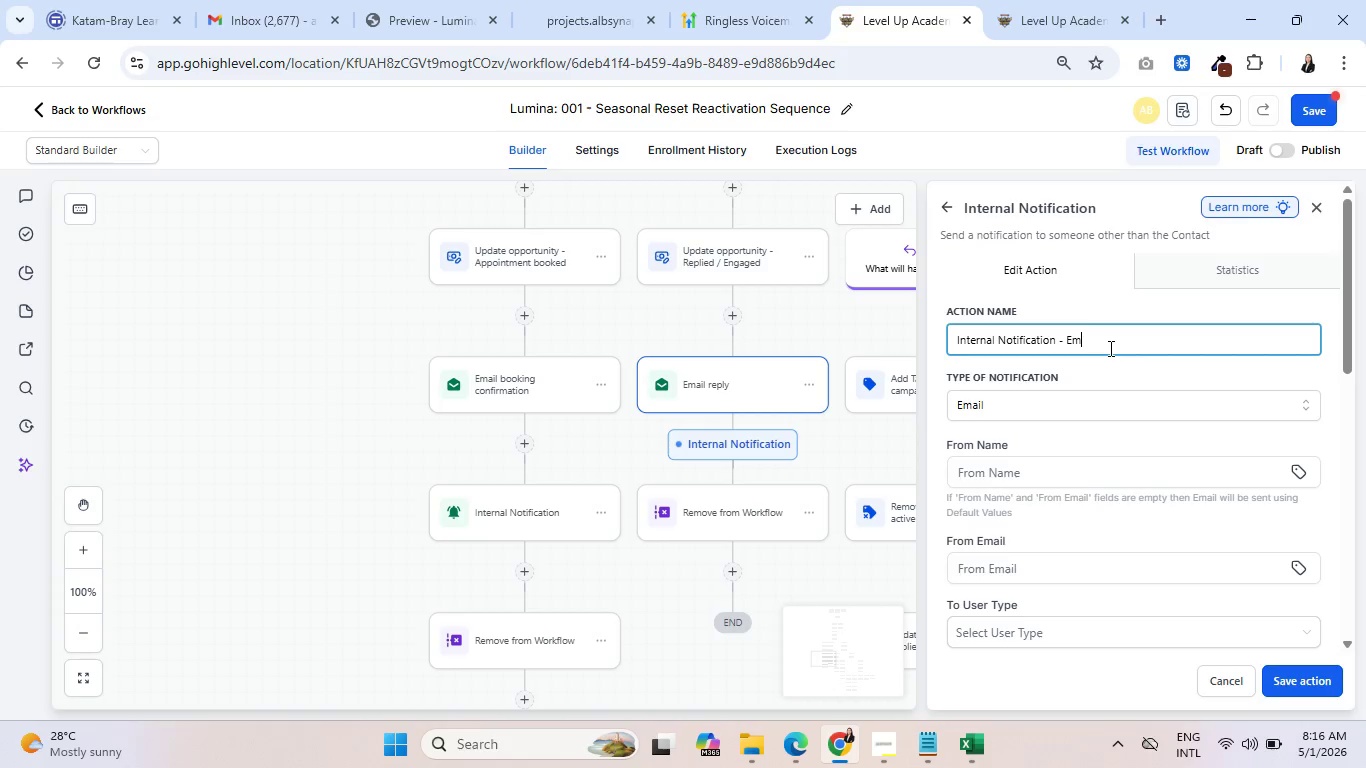 
type(ail)
 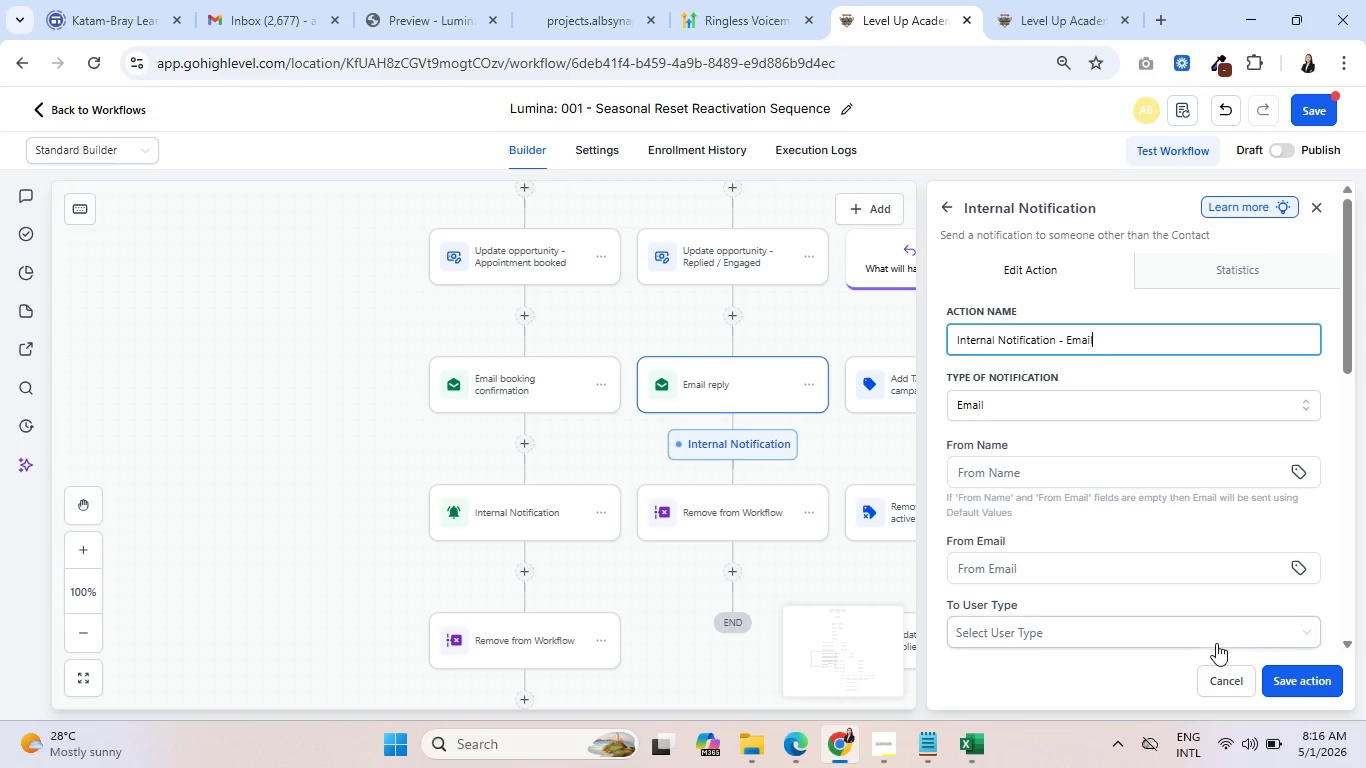 
left_click([1319, 679])
 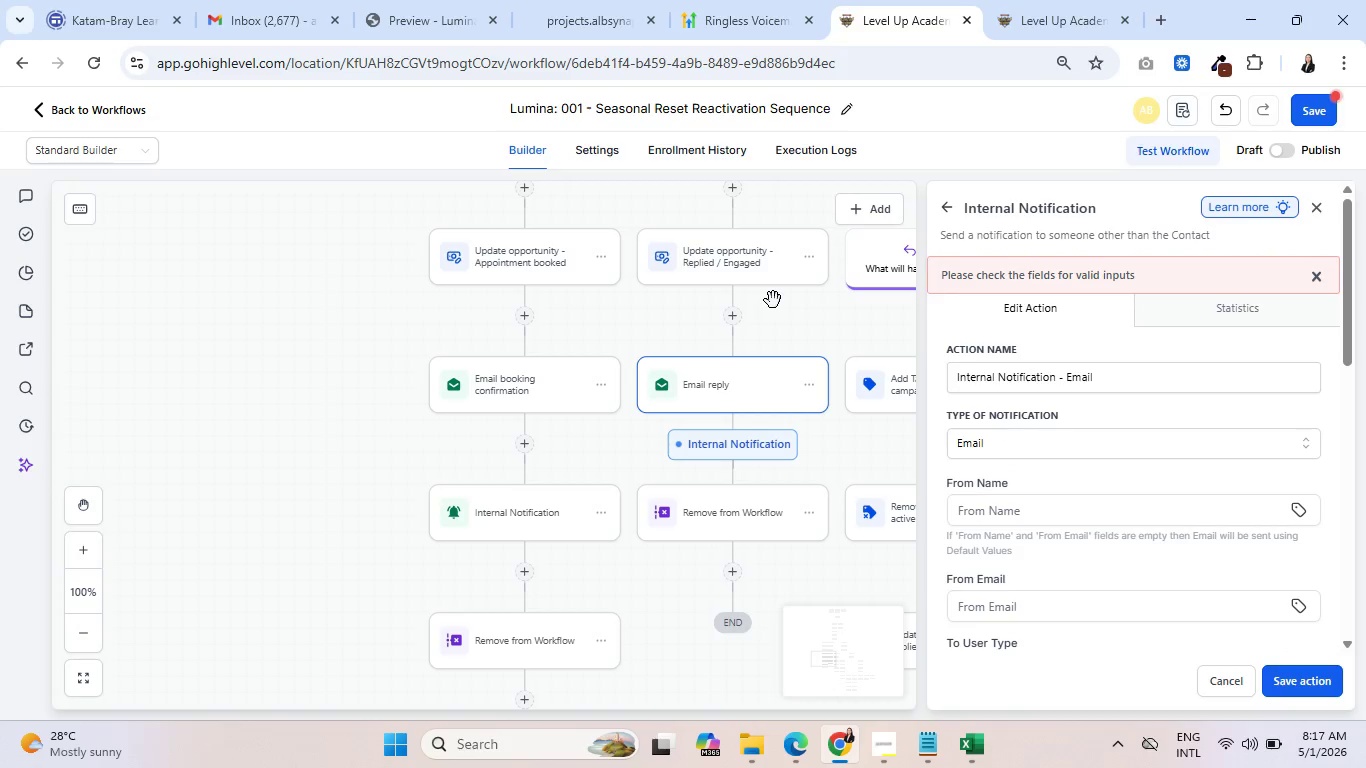 
scroll: coordinate [1180, 531], scroll_direction: down, amount: 16.0
 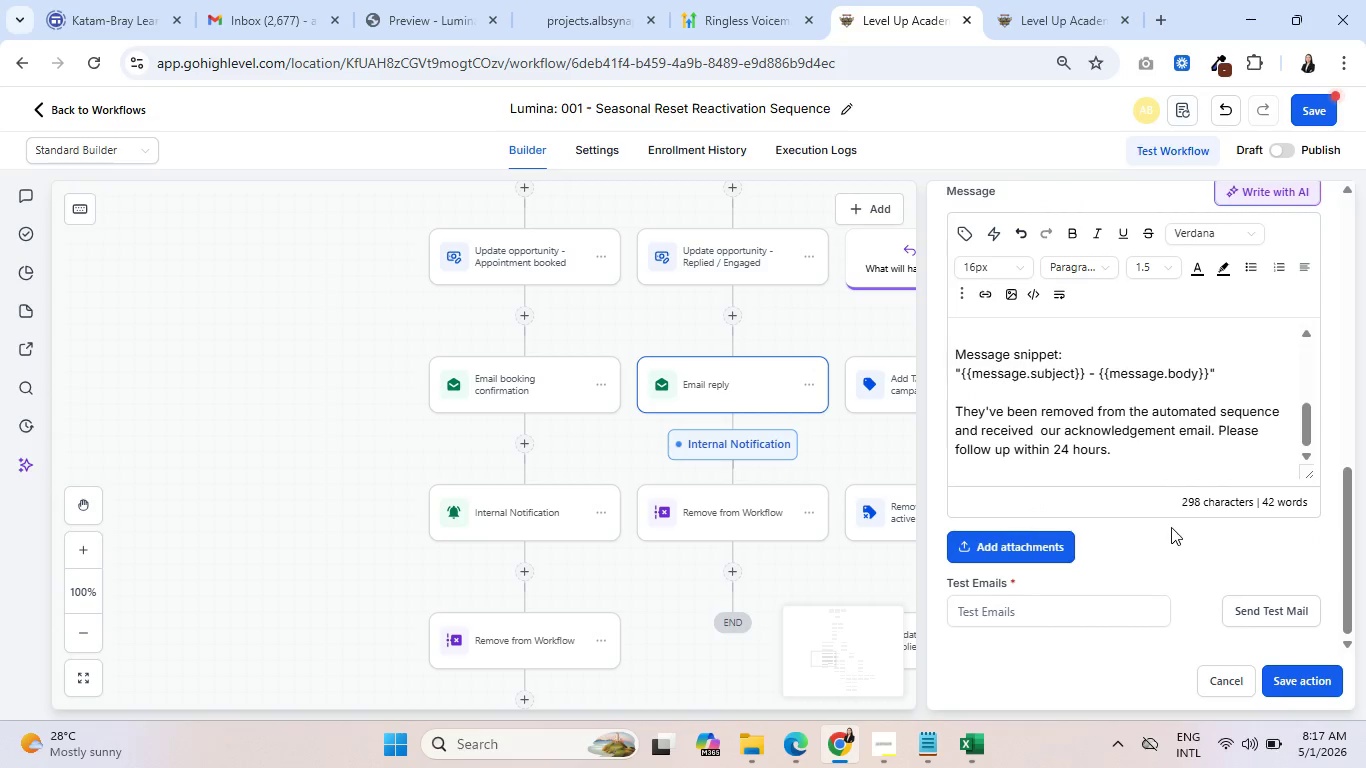 
scroll: coordinate [1171, 523], scroll_direction: up, amount: 4.0
 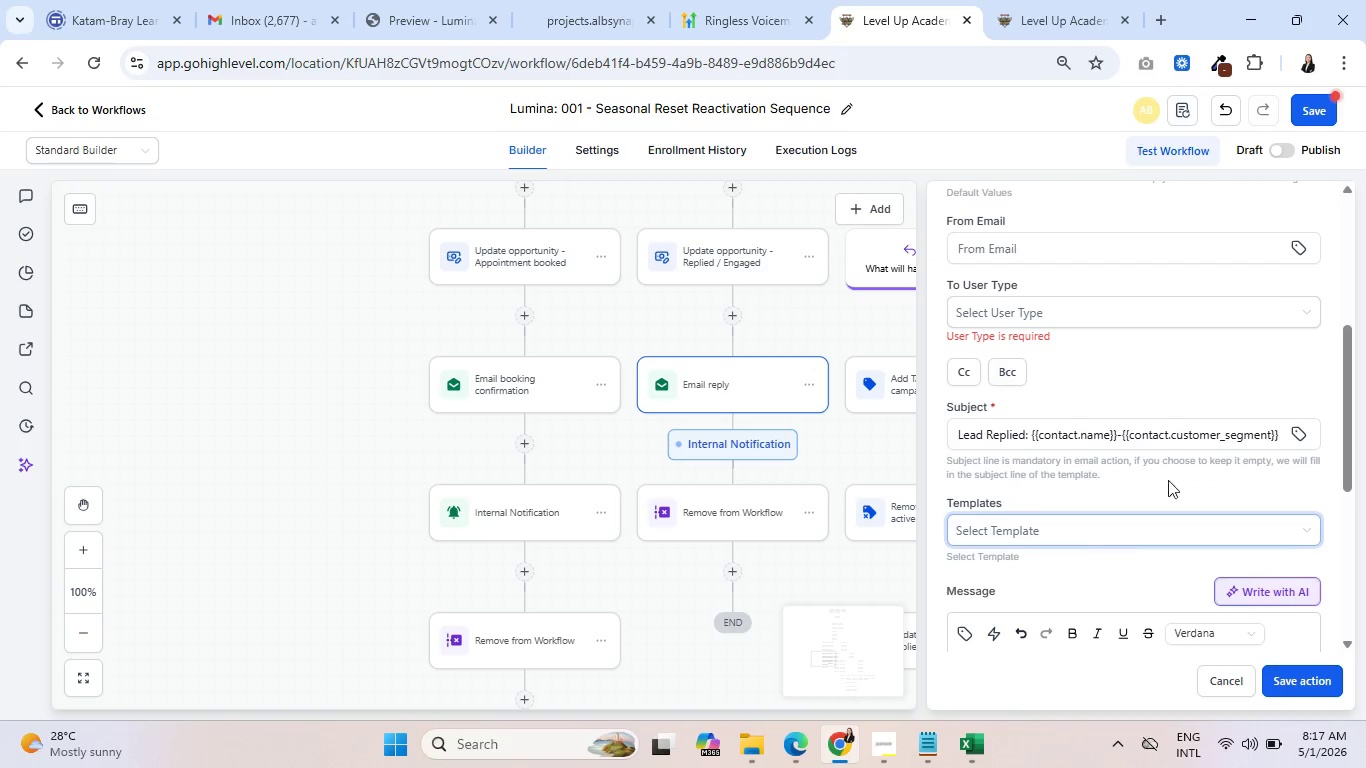 
scroll: coordinate [1290, 400], scroll_direction: down, amount: 9.0
 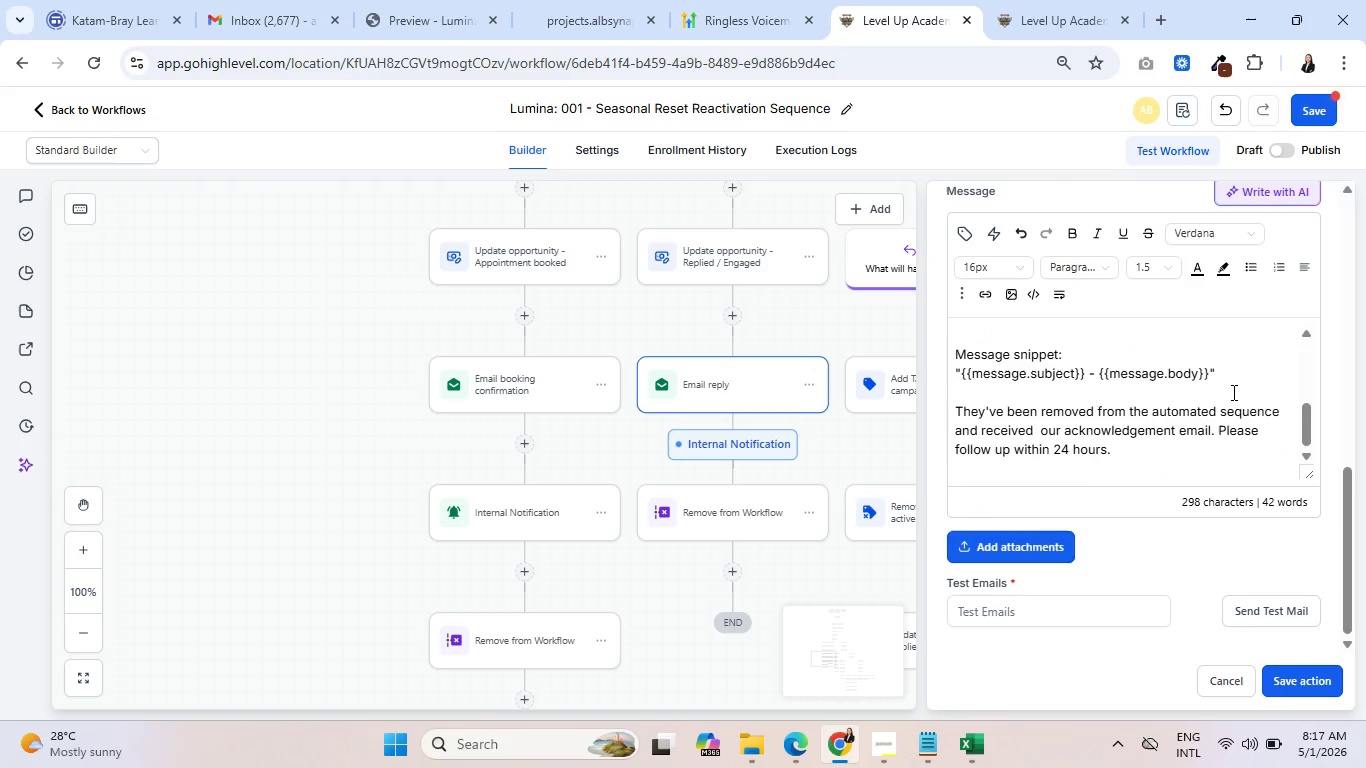 
scroll: coordinate [1215, 385], scroll_direction: up, amount: 2.0
 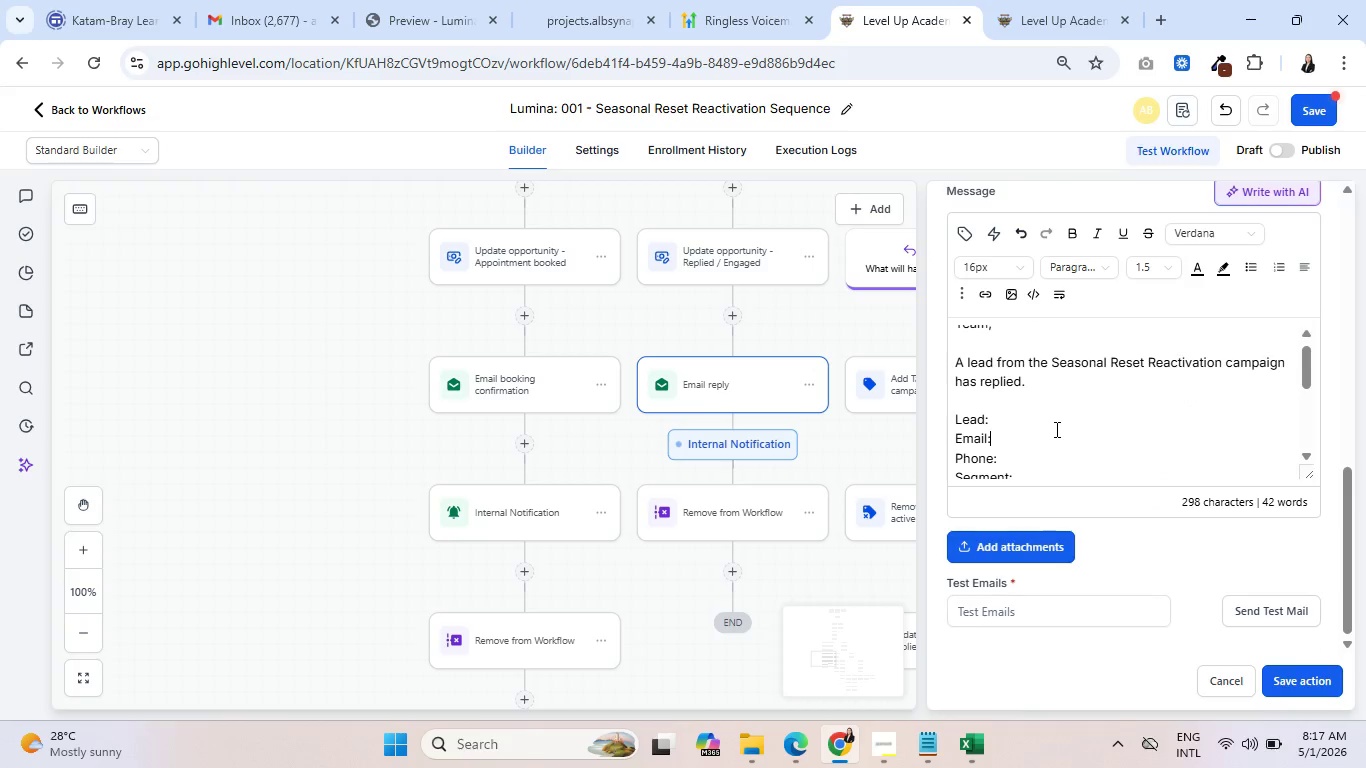 
double_click([1049, 408])
 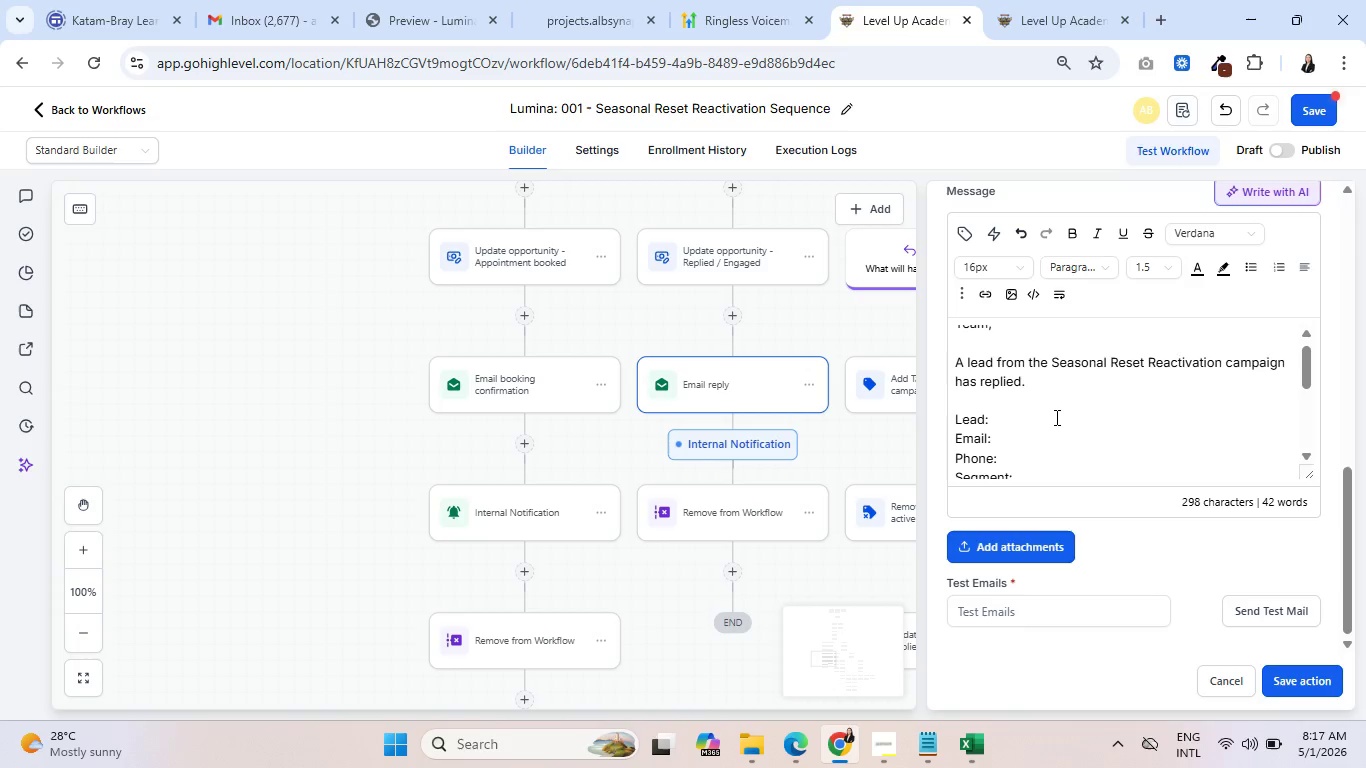 
left_click([1055, 417])
 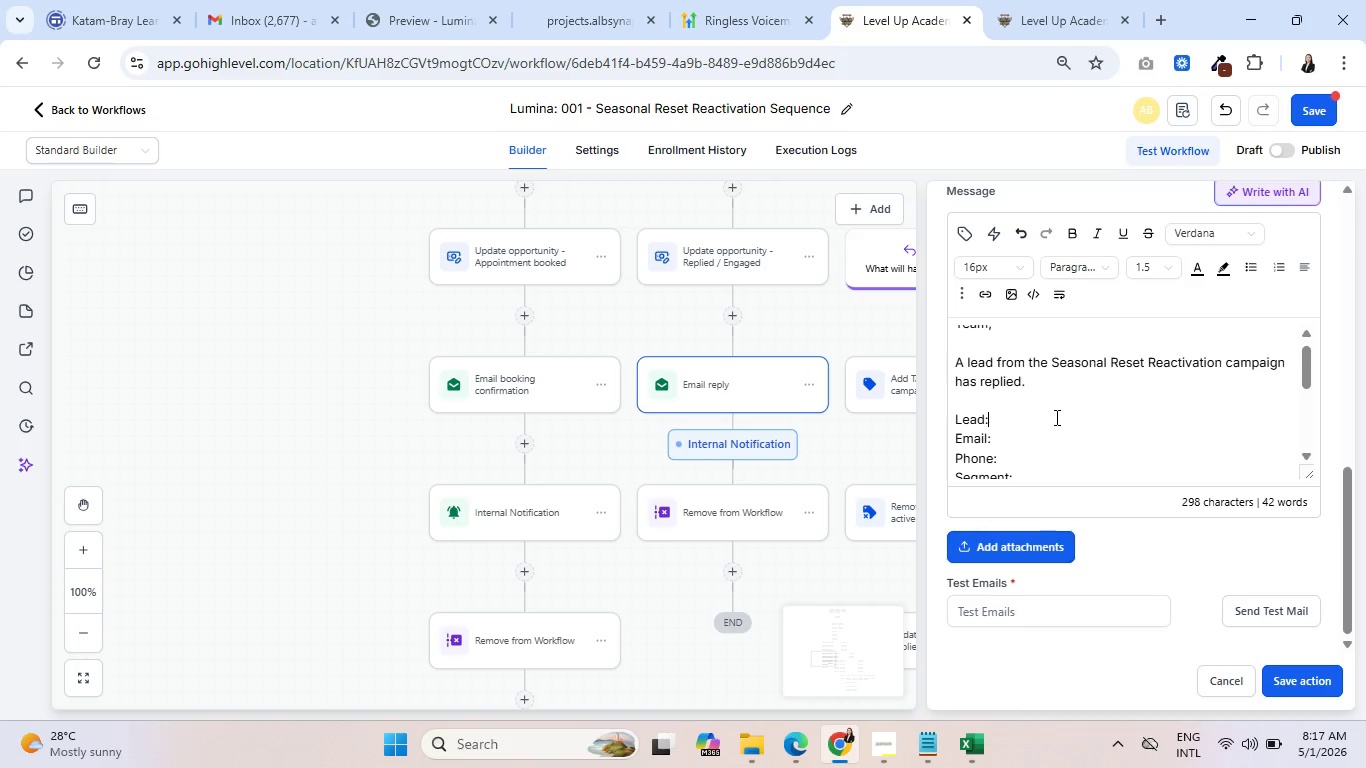 
key(Space)
 